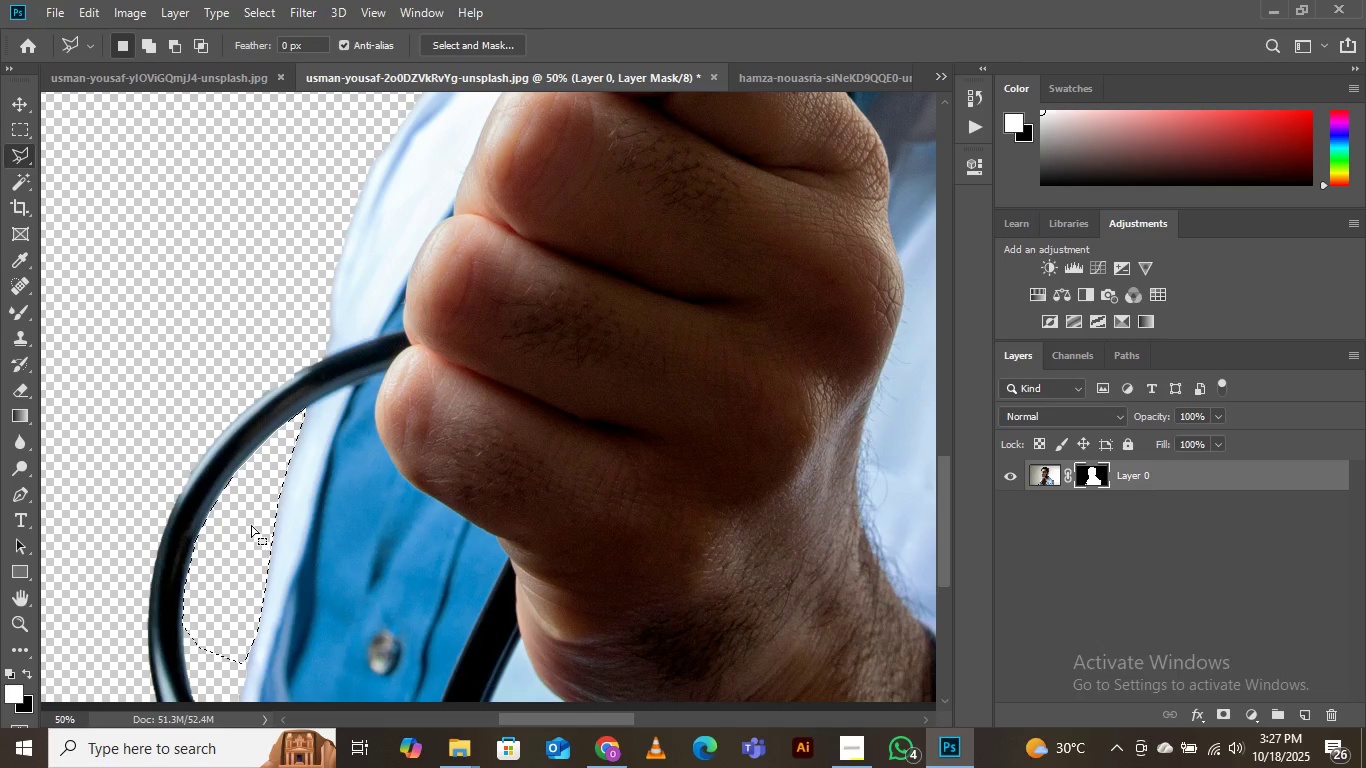 
key(Delete)
 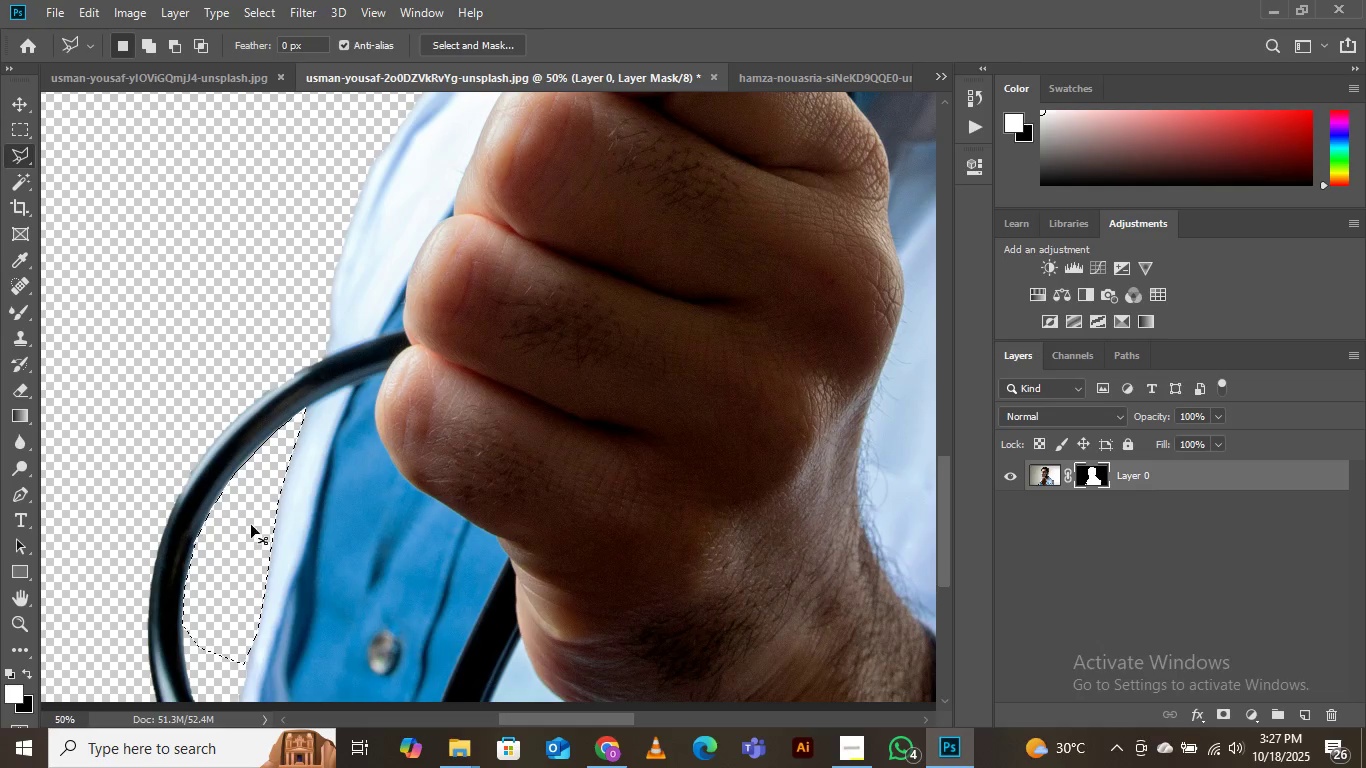 
key(Control+D)
 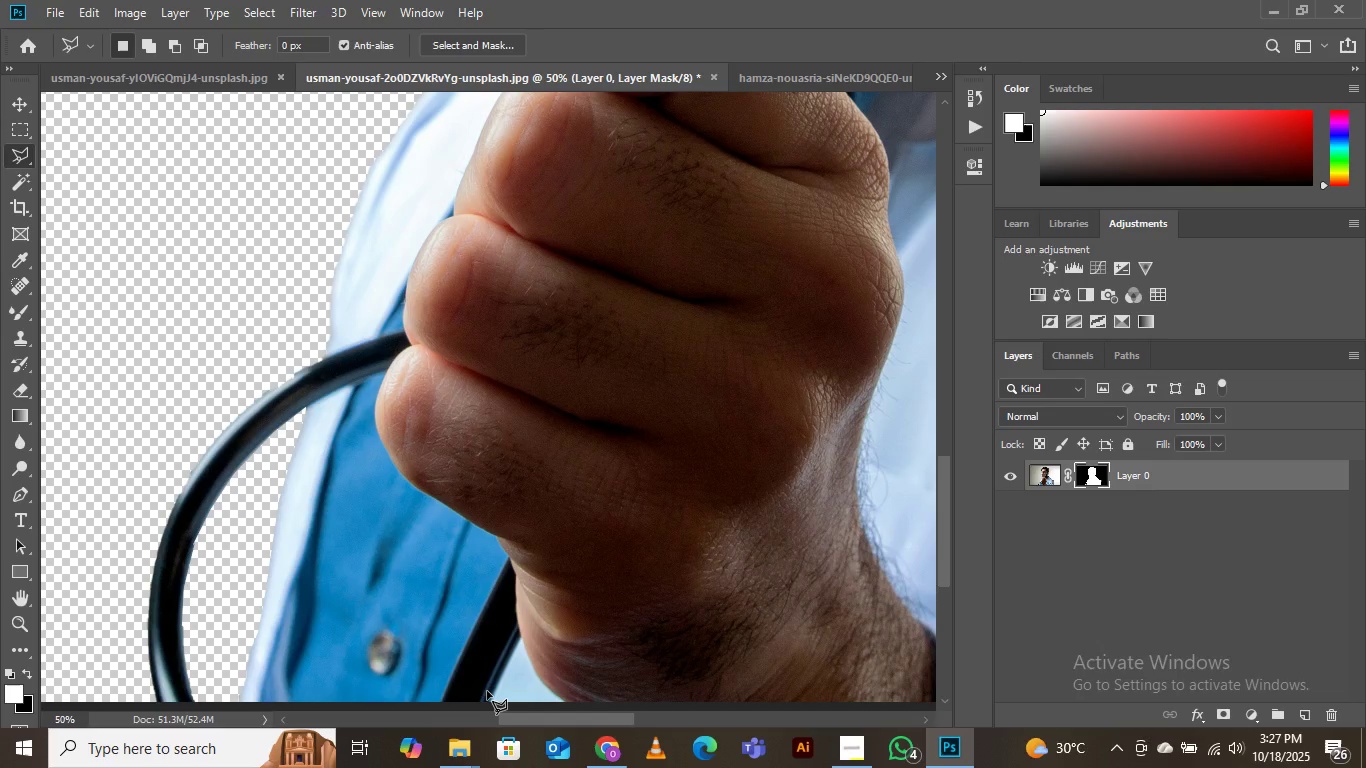 
wait(54.46)
 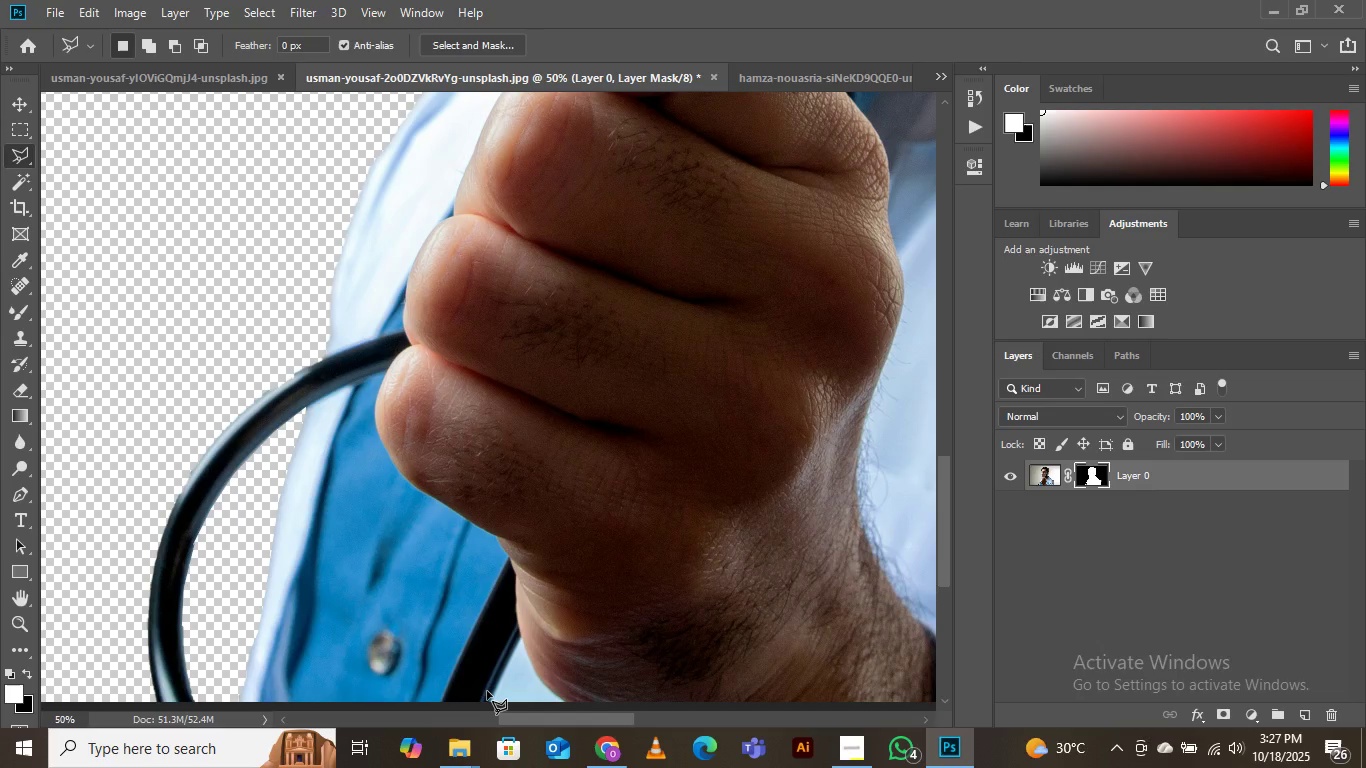 
scroll: coordinate [427, 453], scroll_direction: up, amount: 4.0
 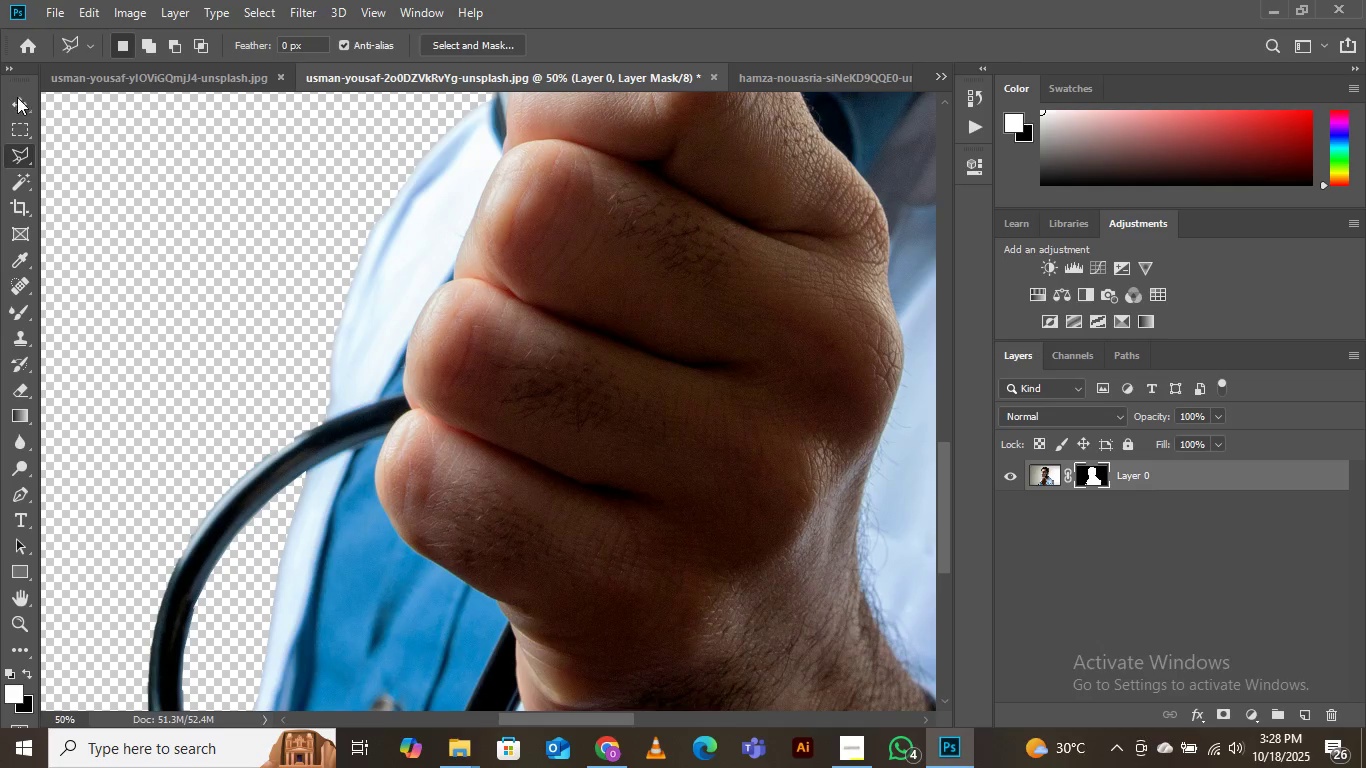 
left_click([18, 98])
 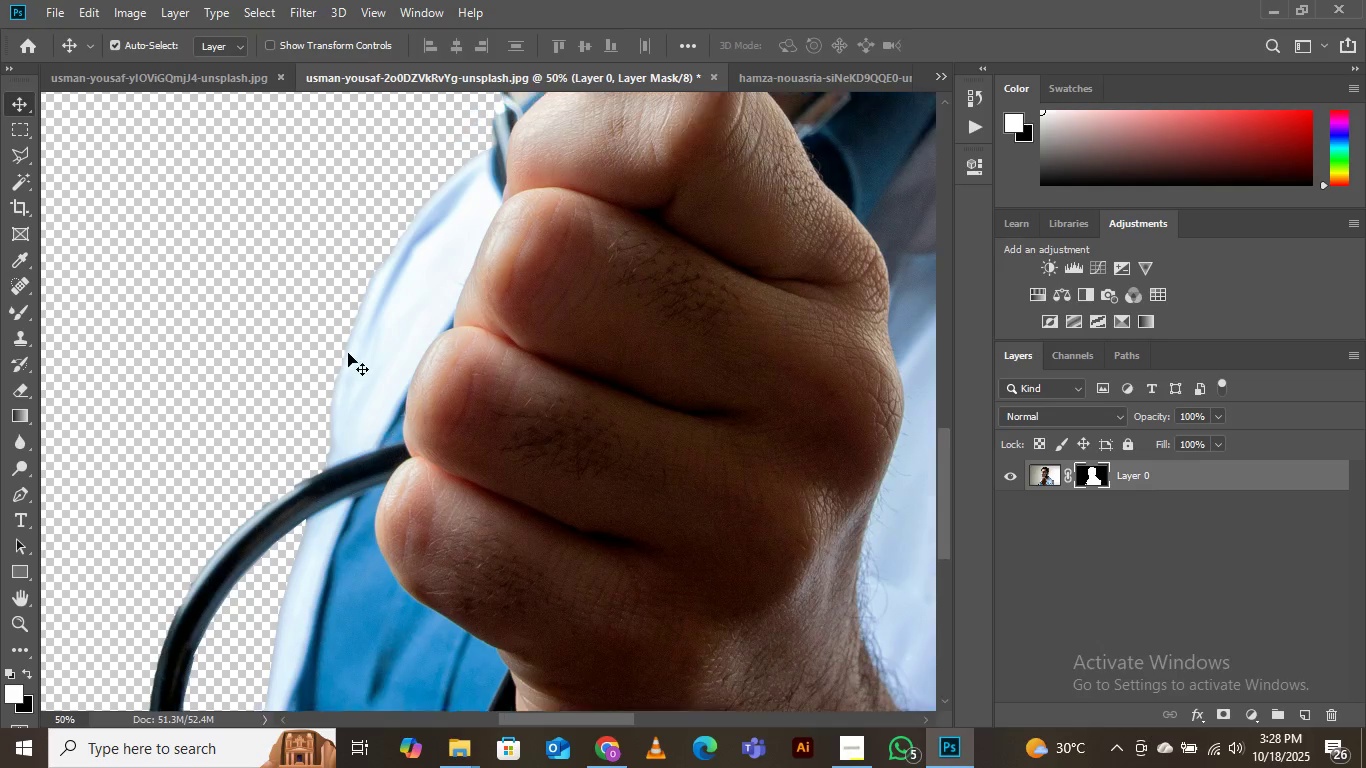 
scroll: coordinate [689, 161], scroll_direction: up, amount: 26.0
 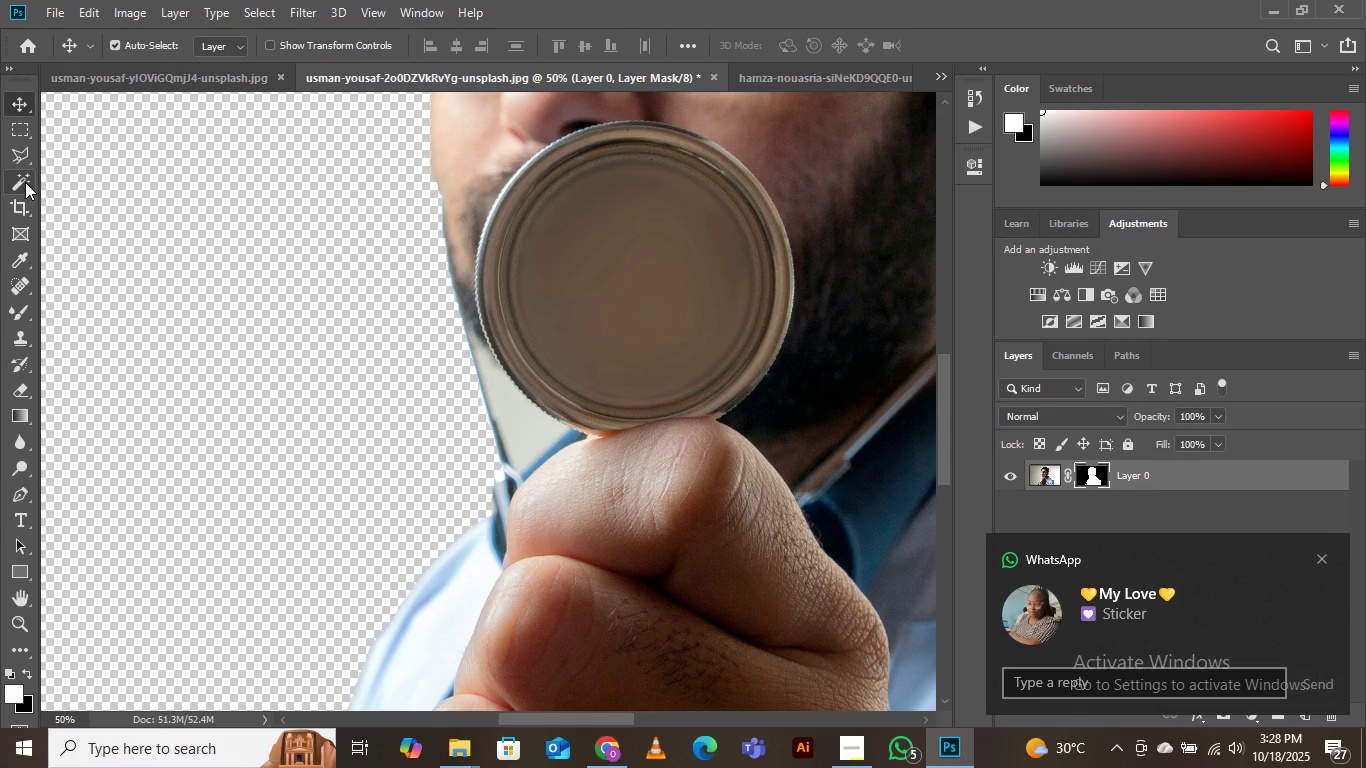 
left_click([20, 158])
 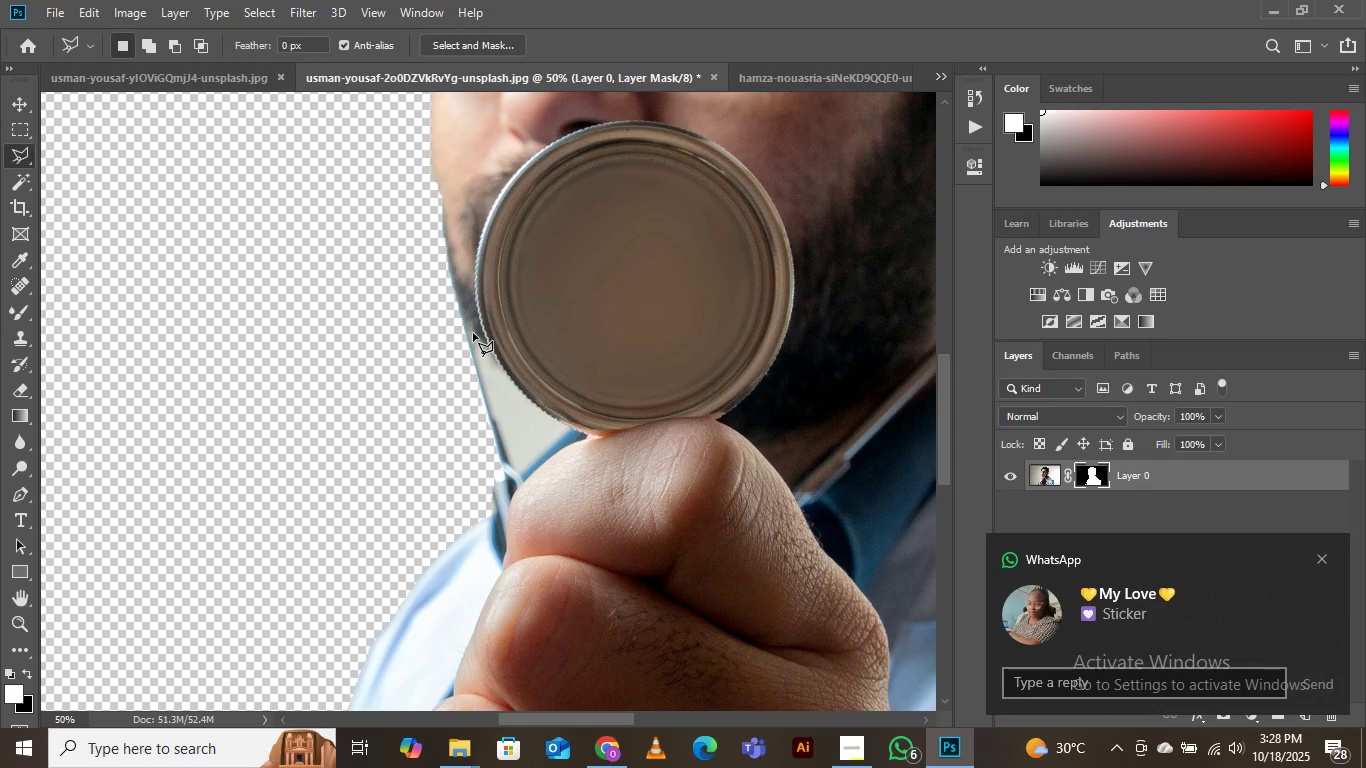 
left_click([473, 333])
 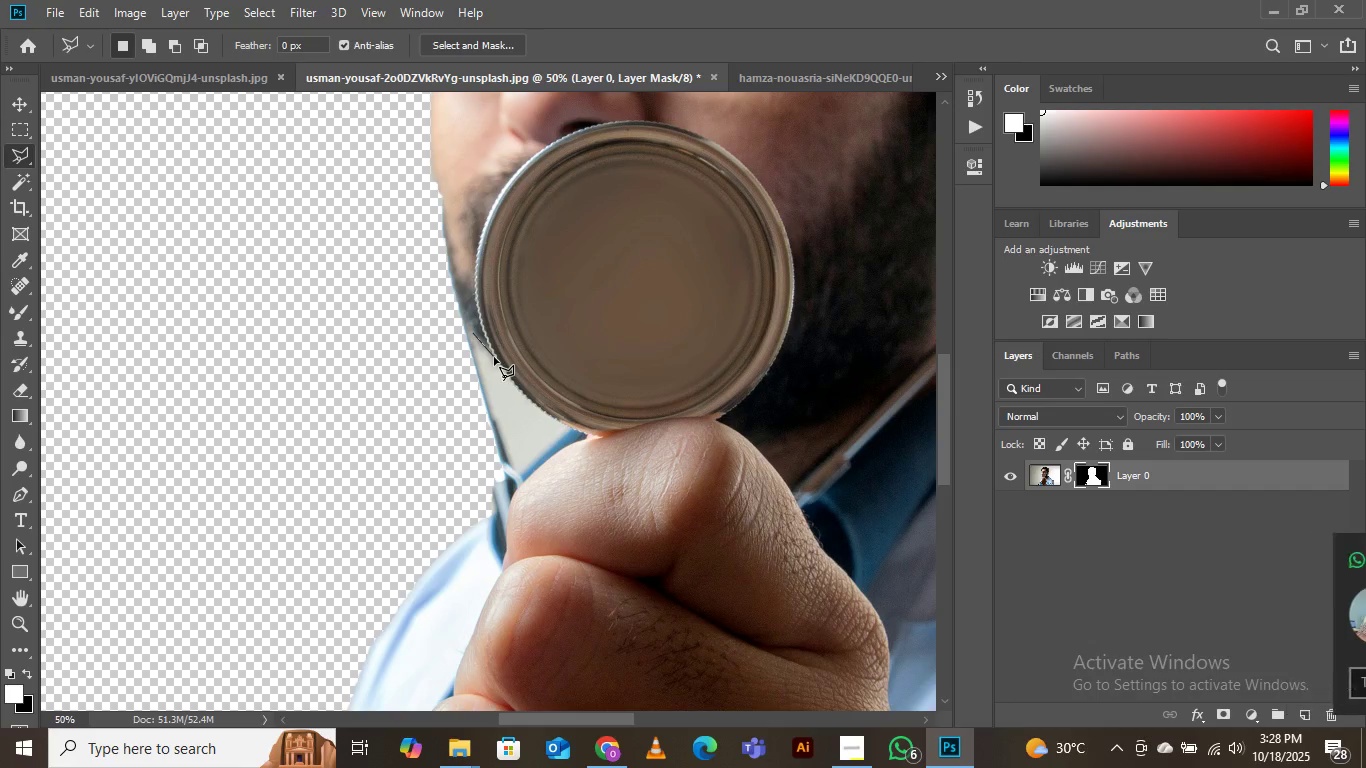 
left_click([494, 357])
 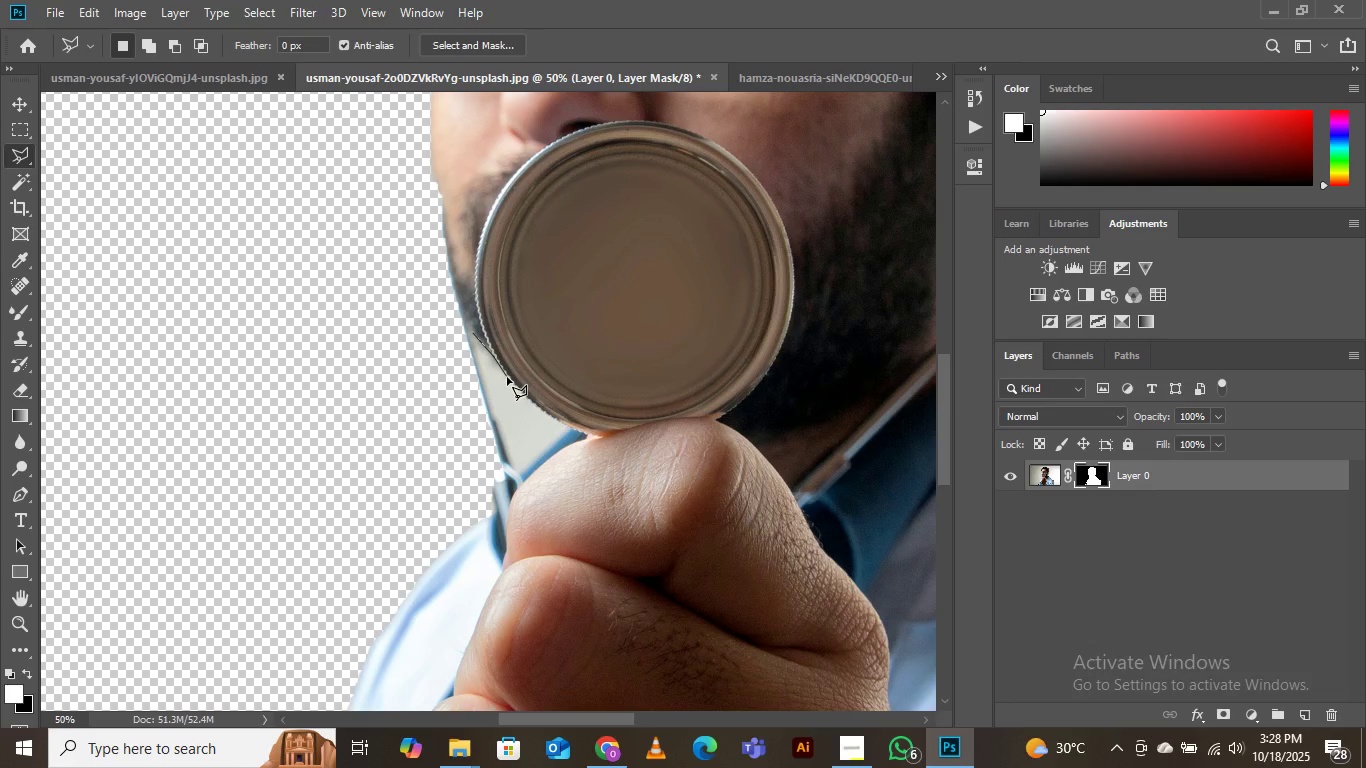 
left_click([507, 377])
 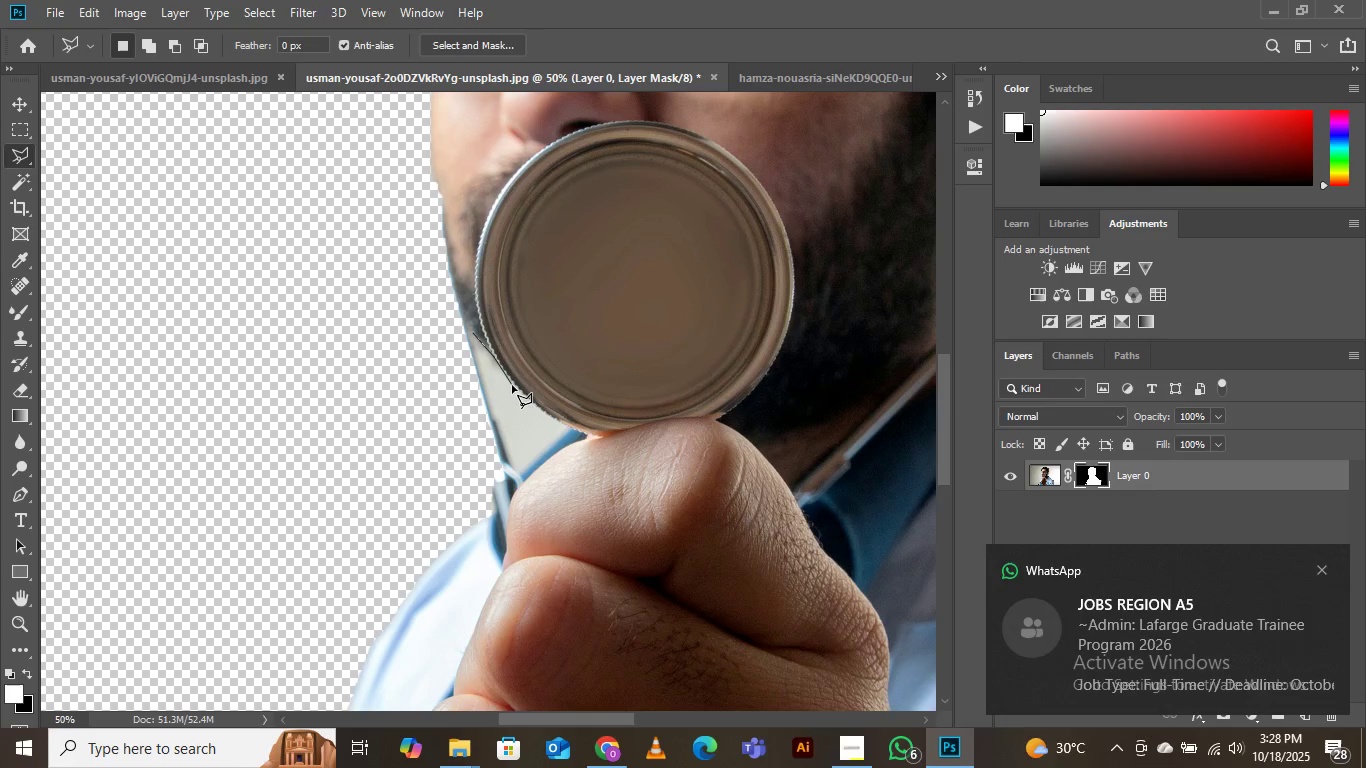 
left_click([512, 385])
 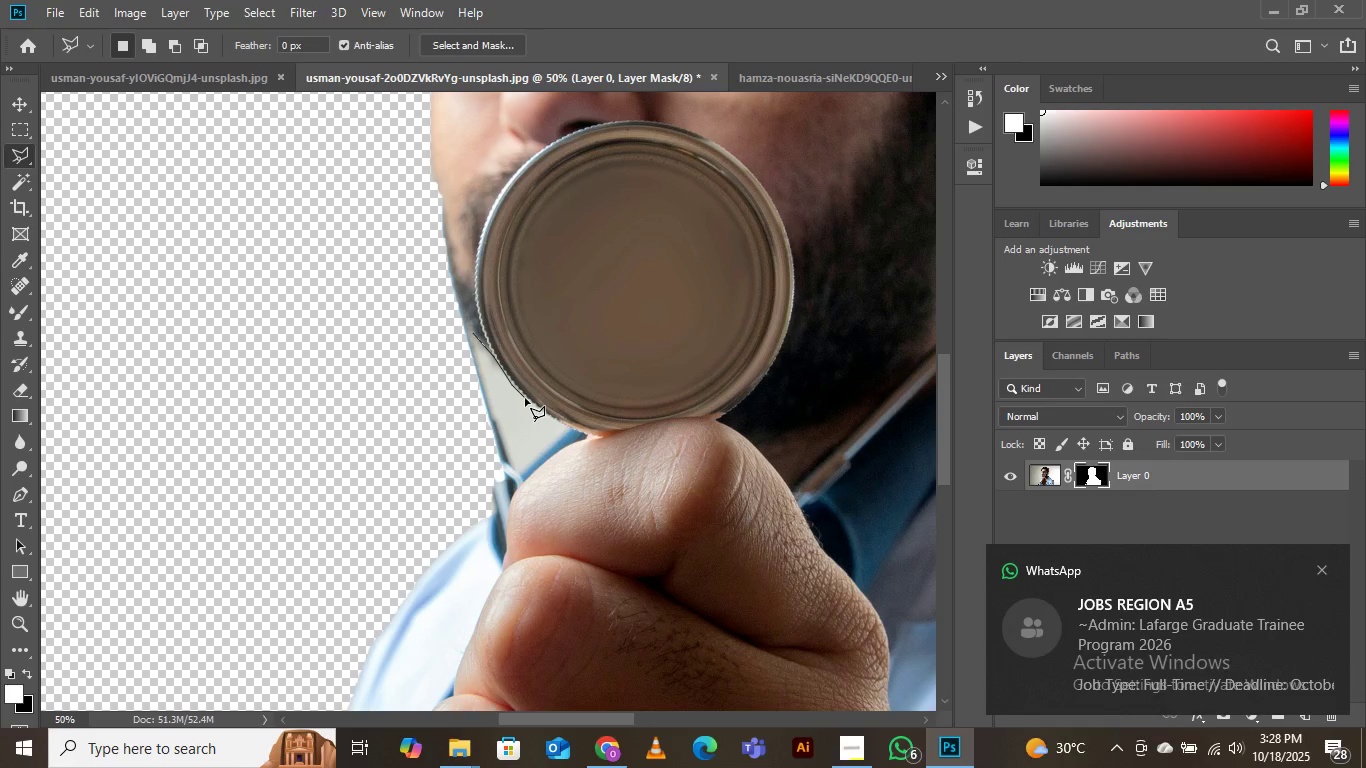 
left_click([525, 398])
 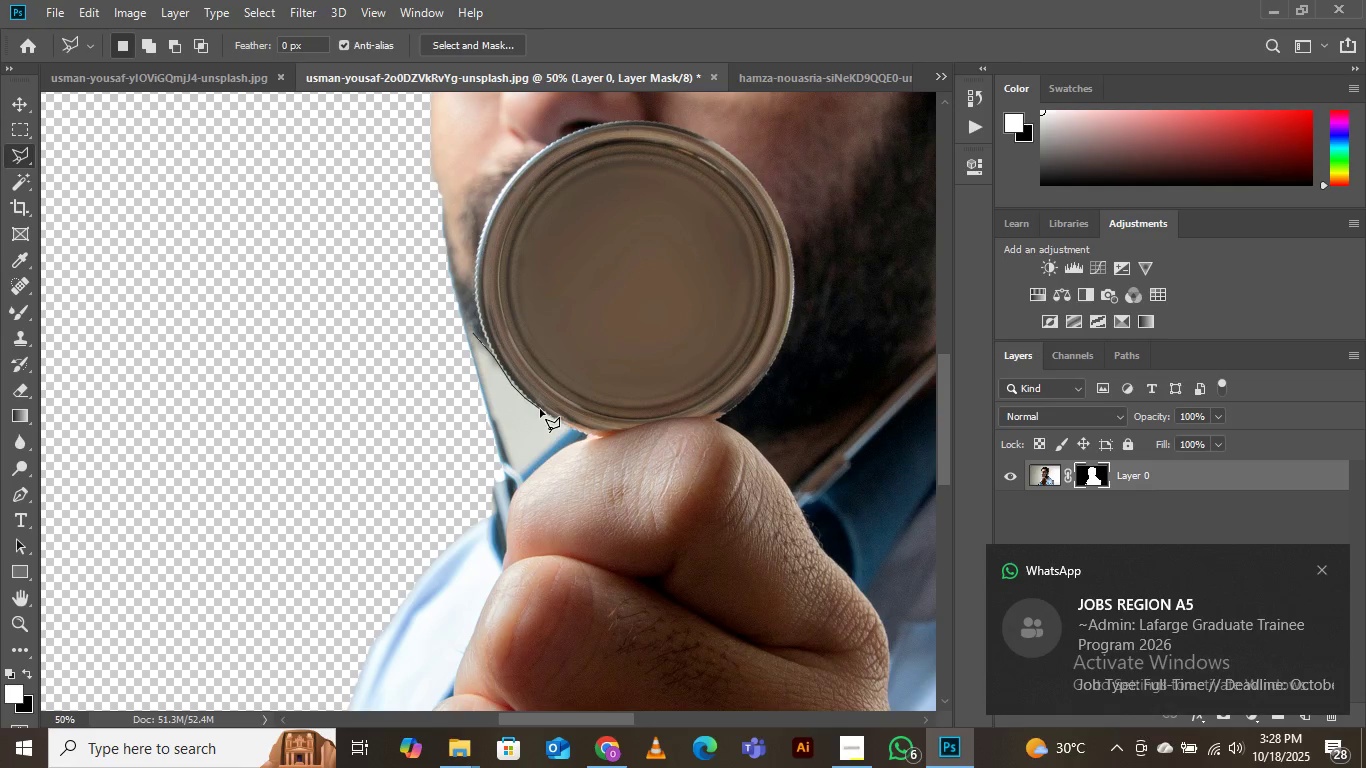 
left_click([540, 409])
 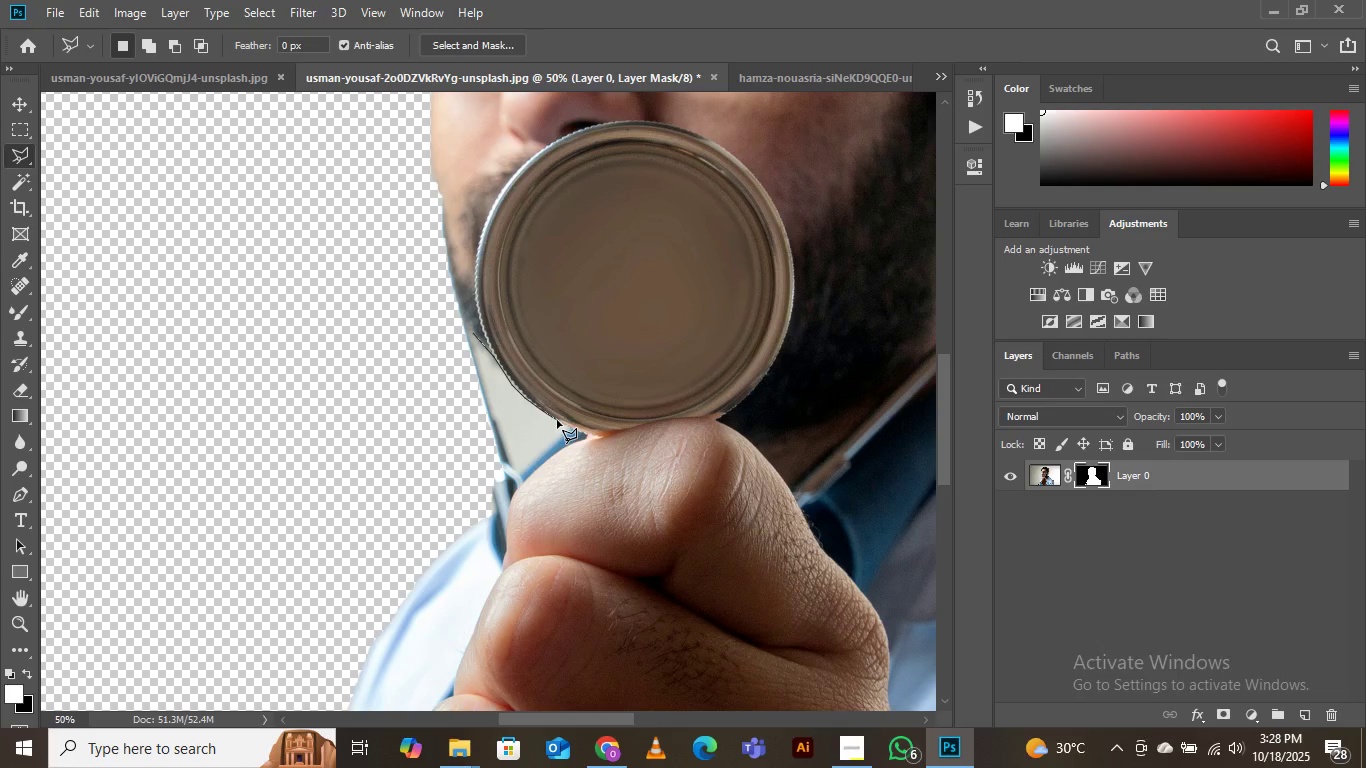 
left_click([557, 421])
 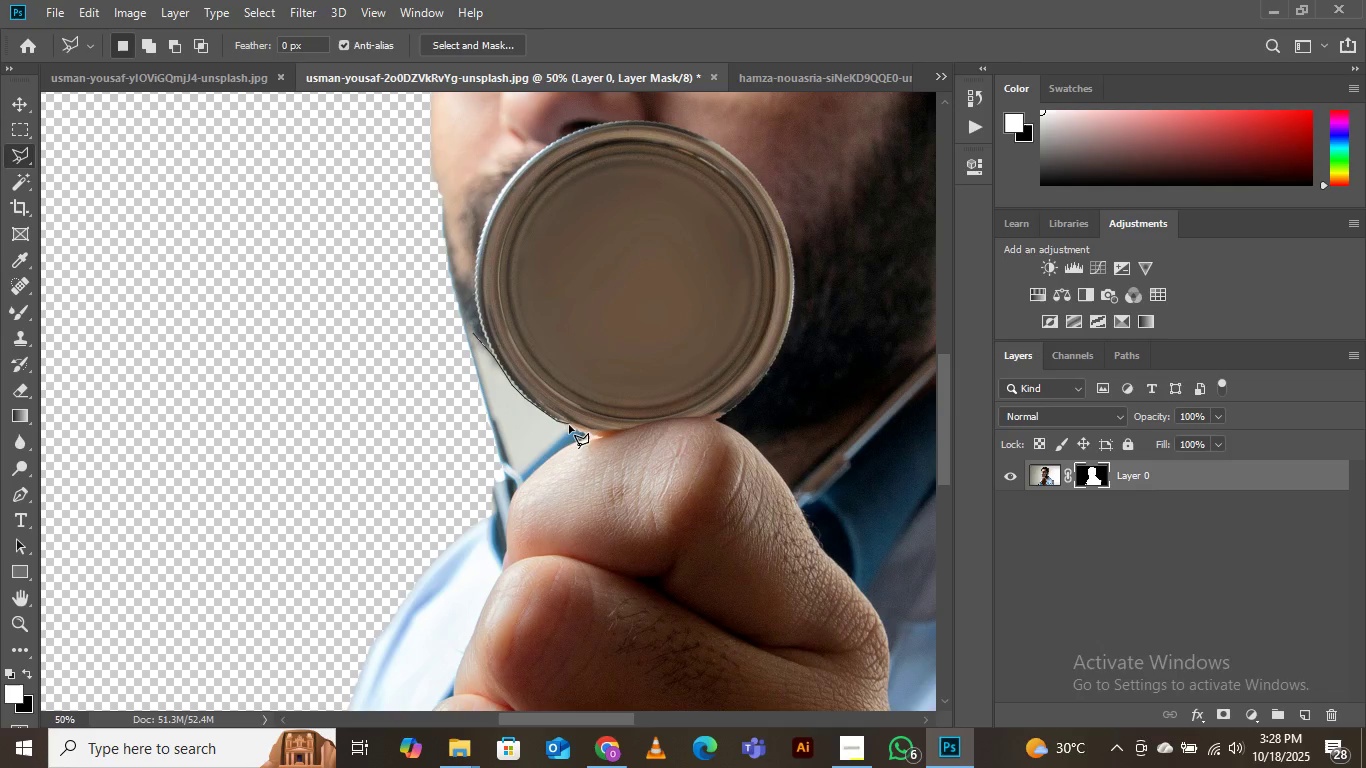 
left_click([569, 424])
 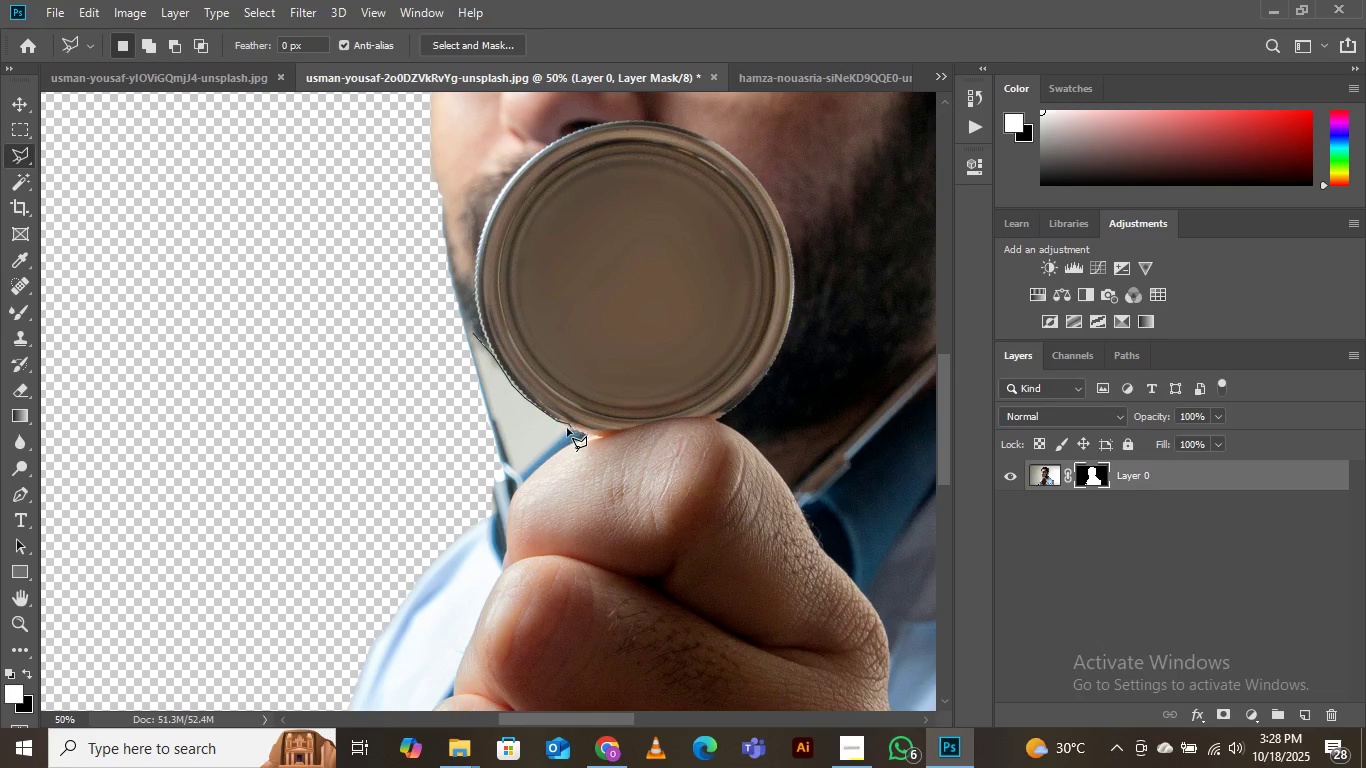 
left_click([571, 427])
 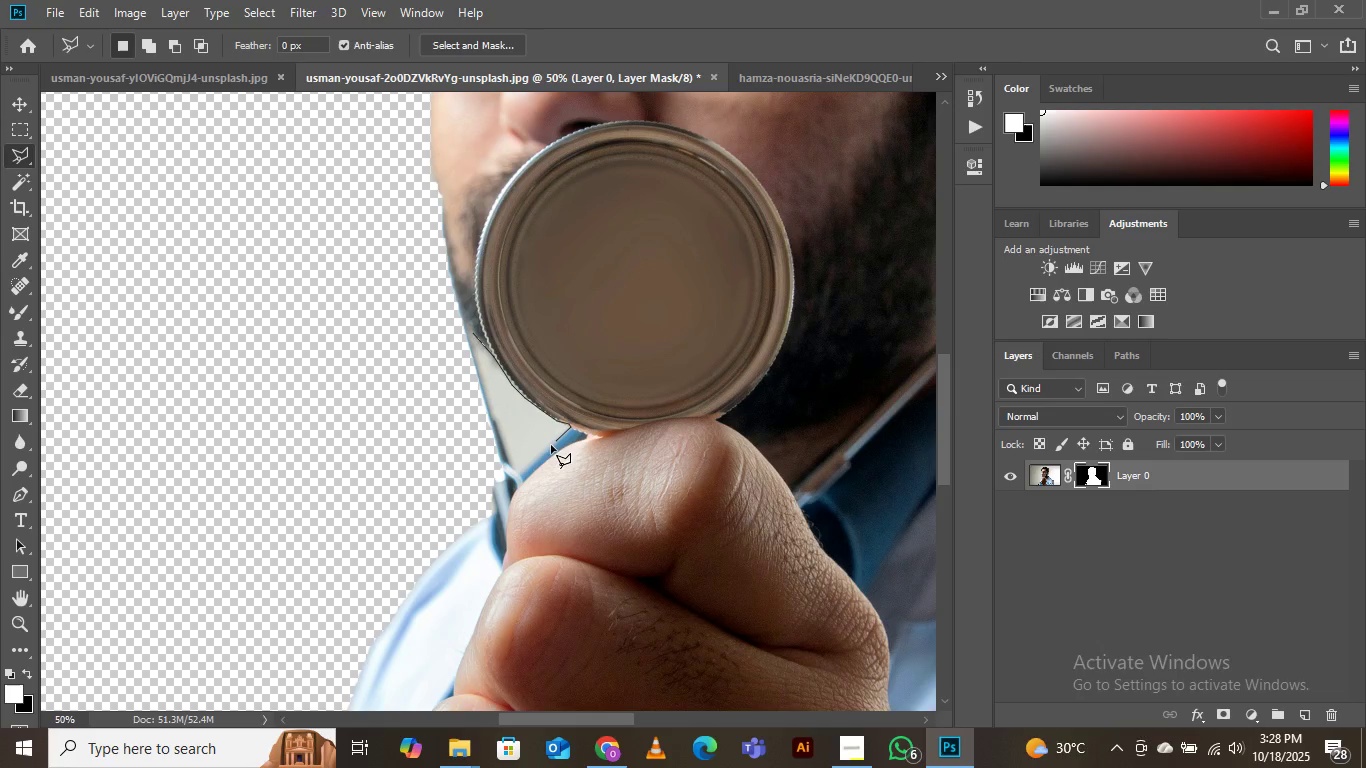 
left_click([556, 441])
 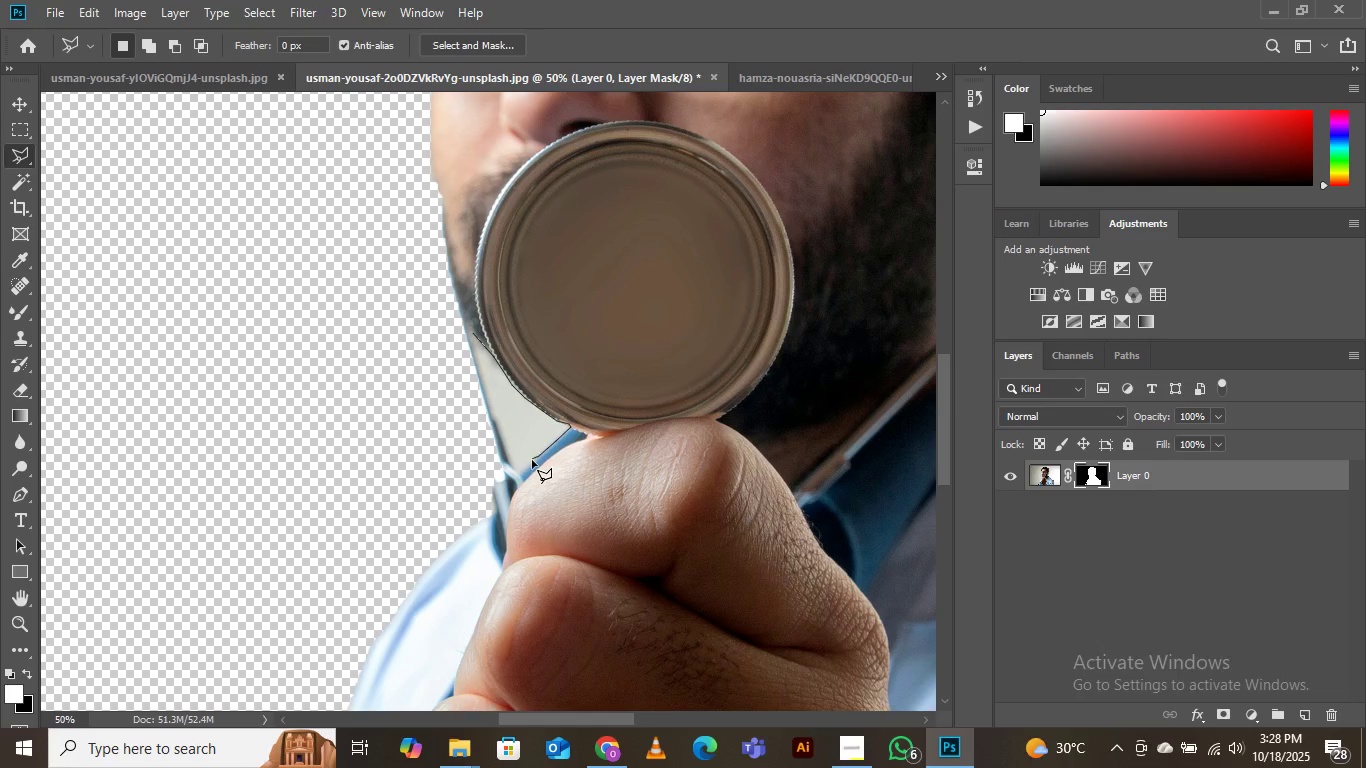 
left_click([539, 456])
 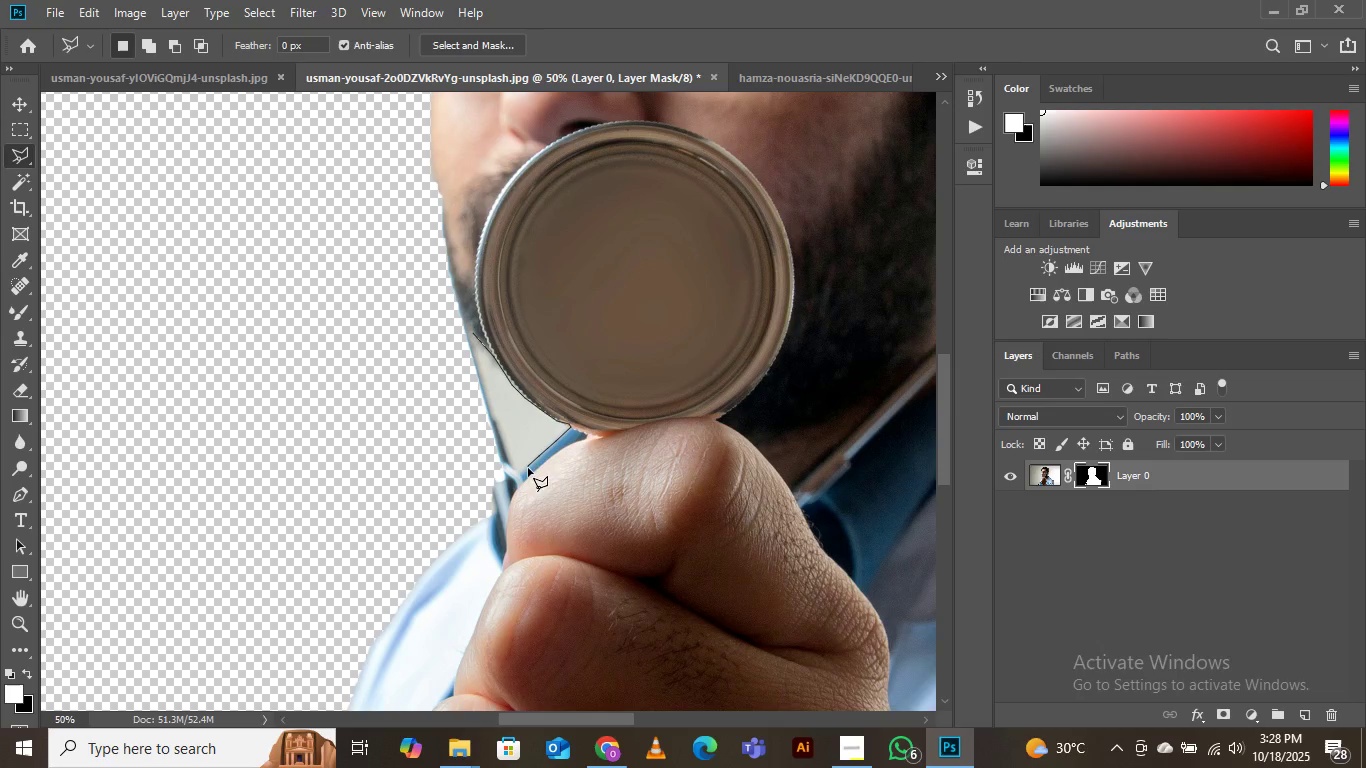 
left_click([528, 466])
 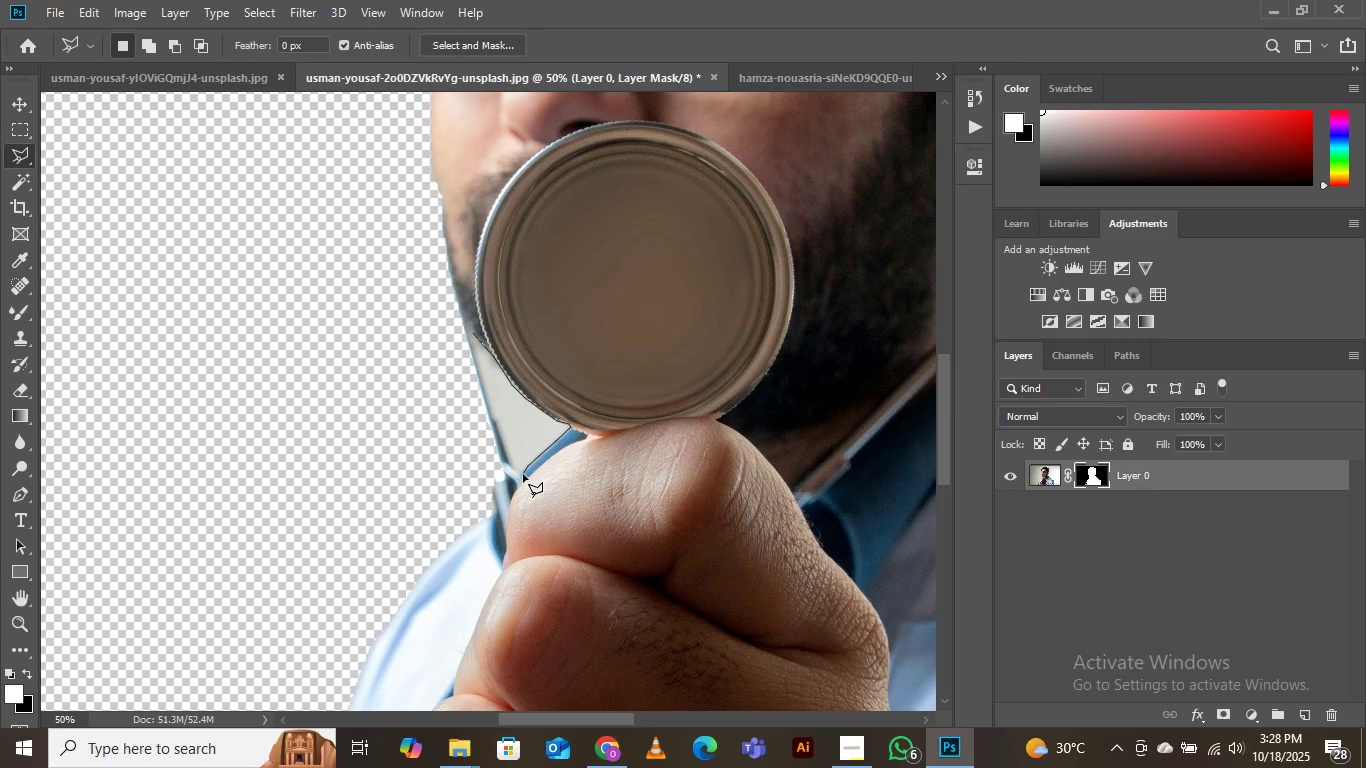 
left_click([523, 474])
 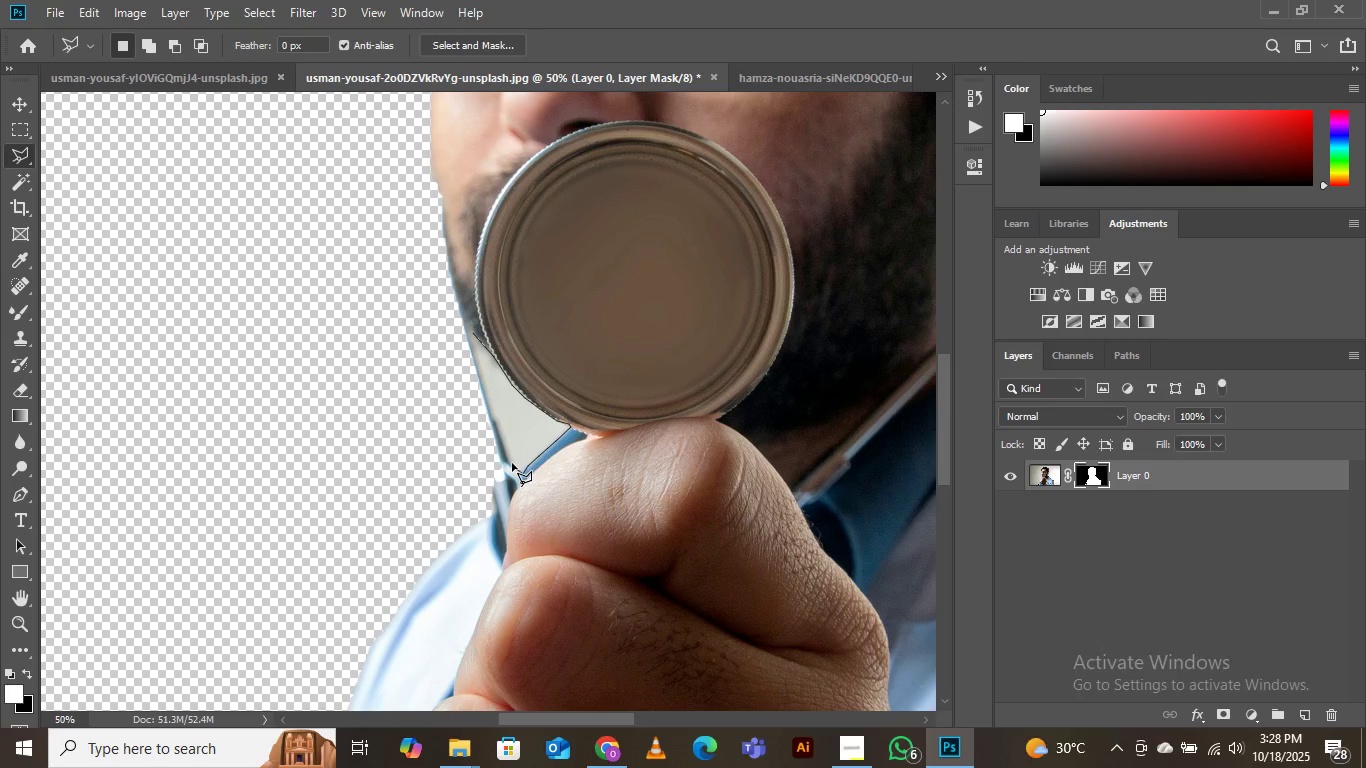 
left_click([514, 467])
 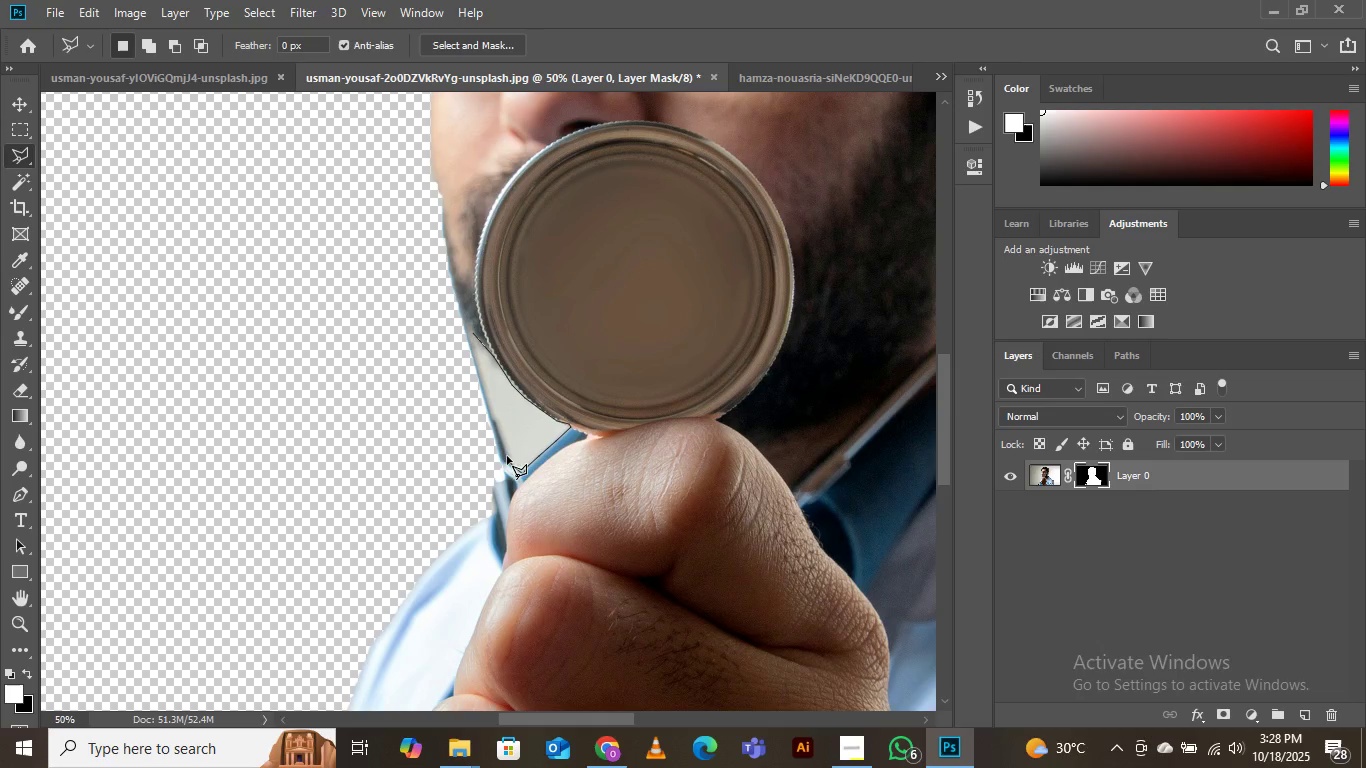 
left_click([507, 459])
 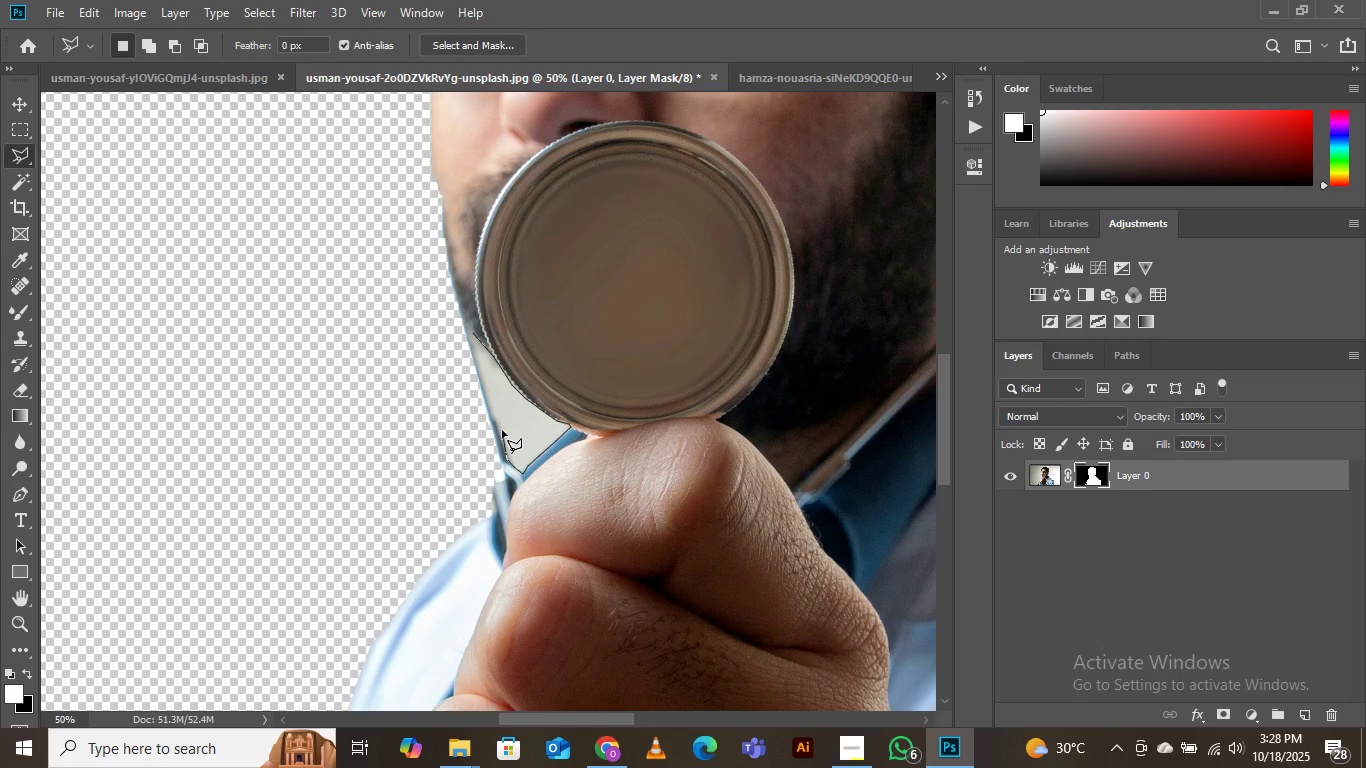 
left_click([502, 430])
 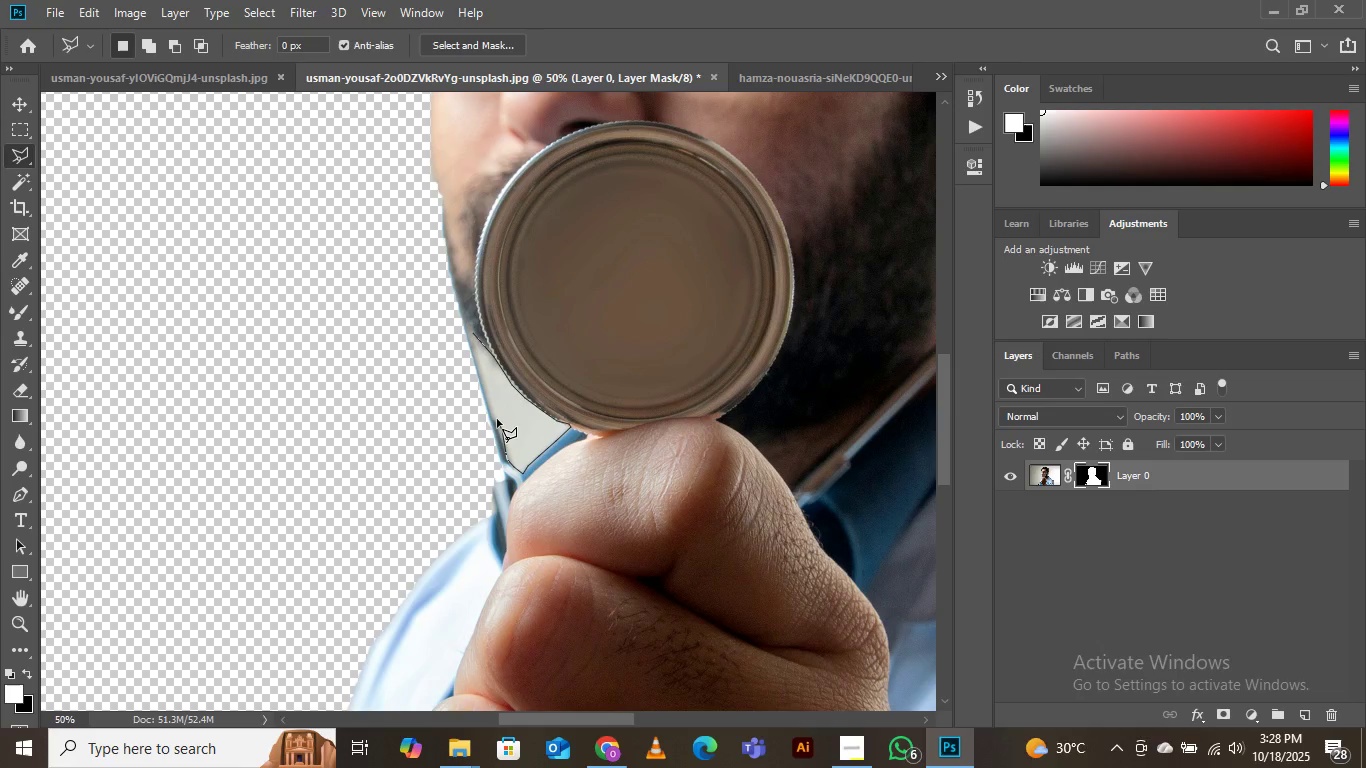 
left_click([497, 419])
 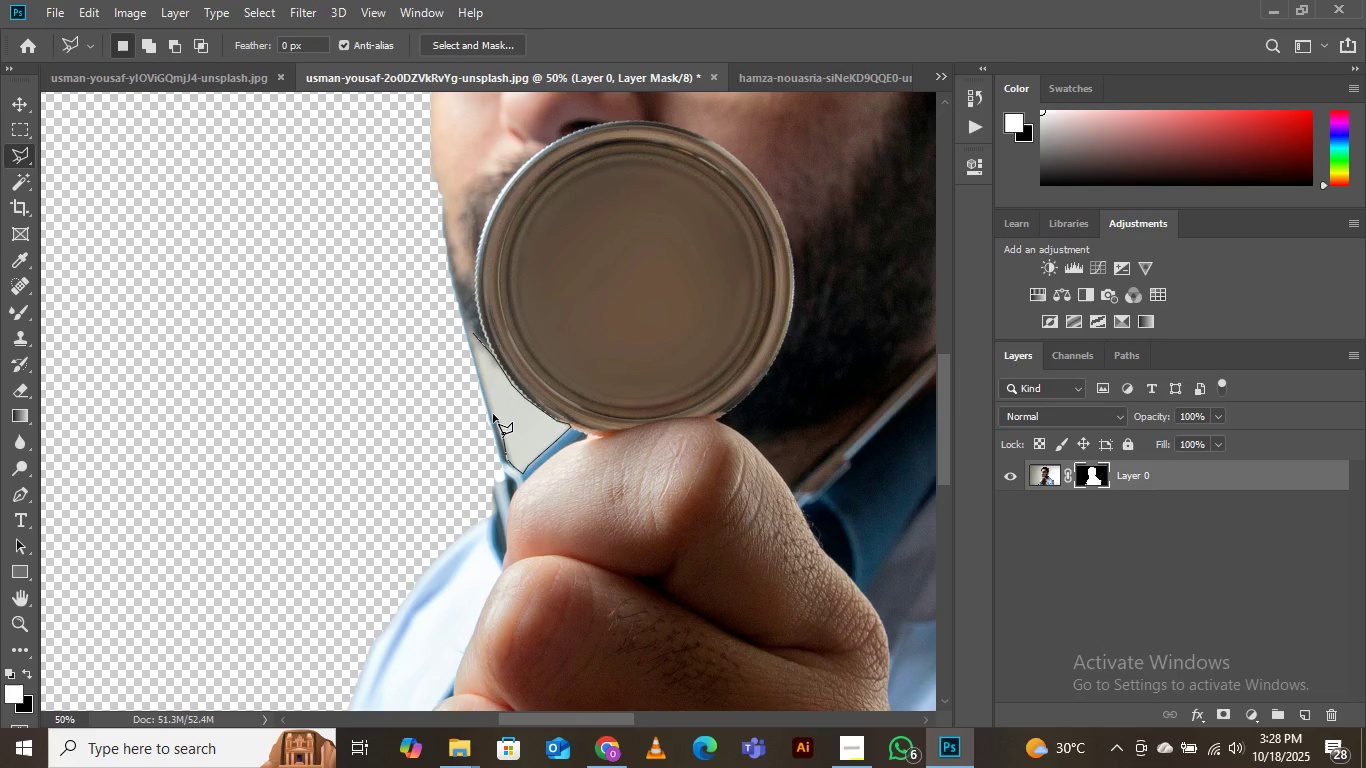 
left_click([493, 415])
 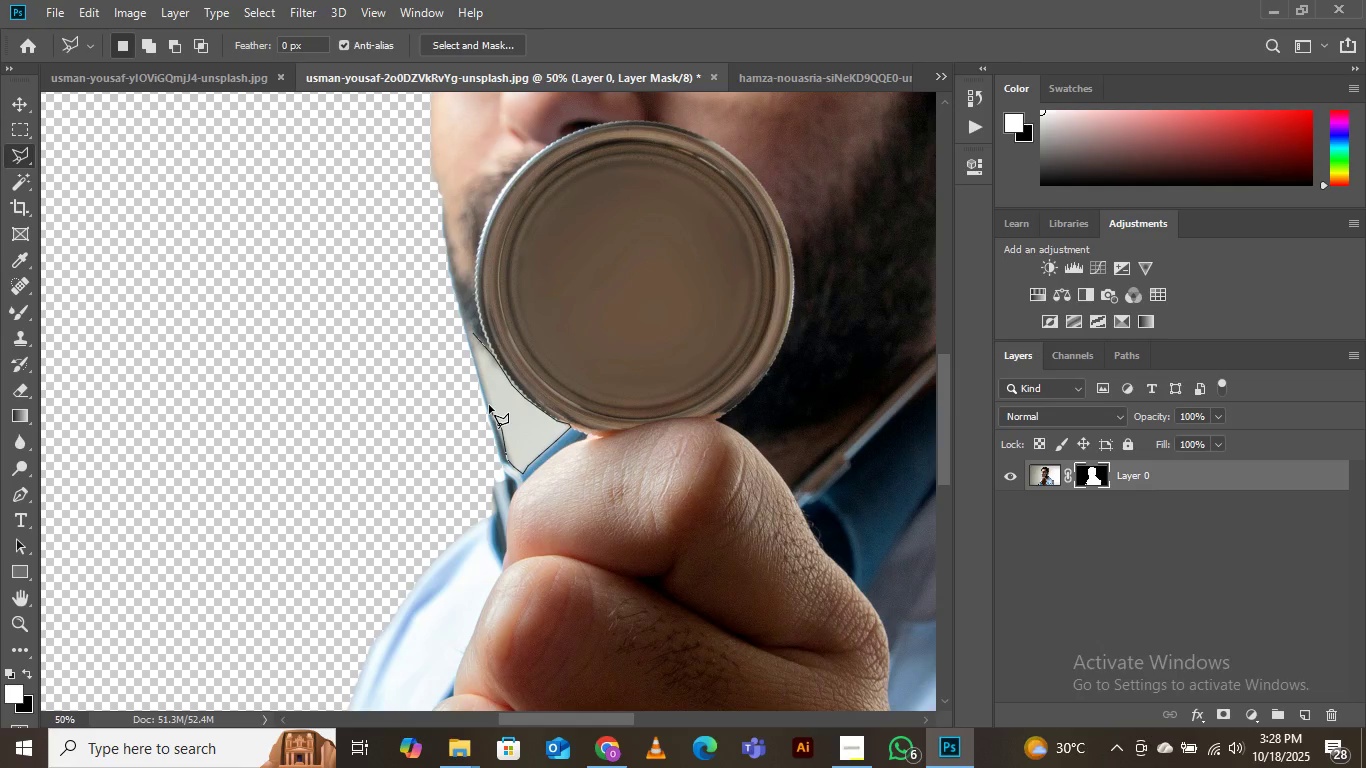 
left_click([489, 405])
 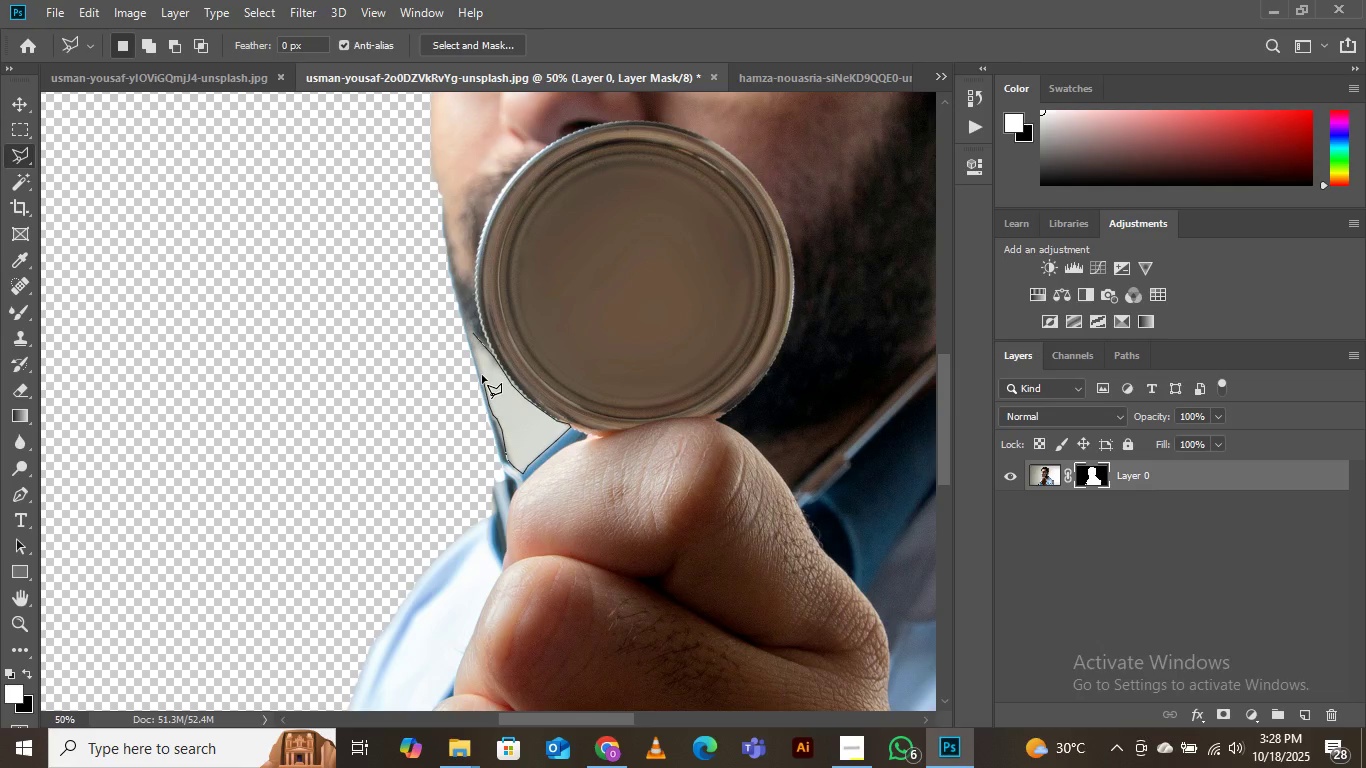 
left_click([482, 375])
 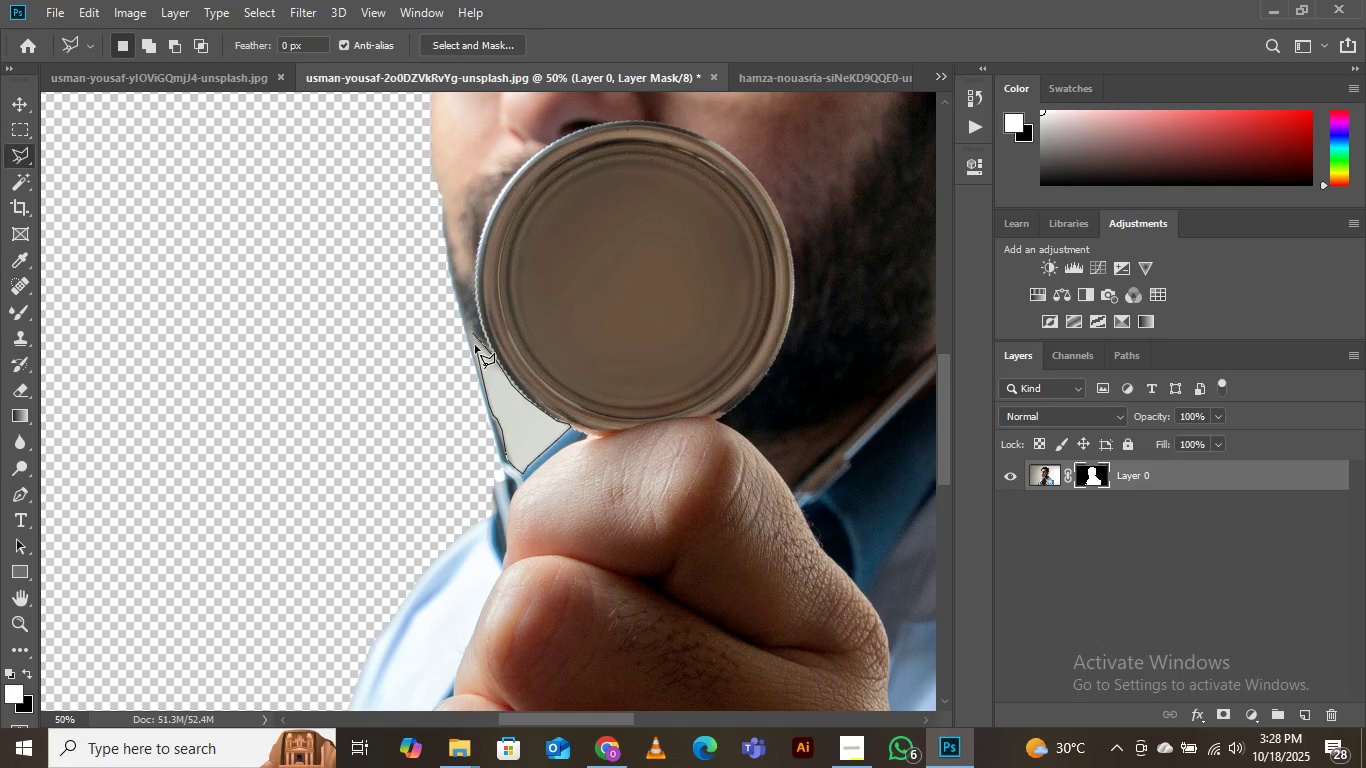 
left_click([476, 346])
 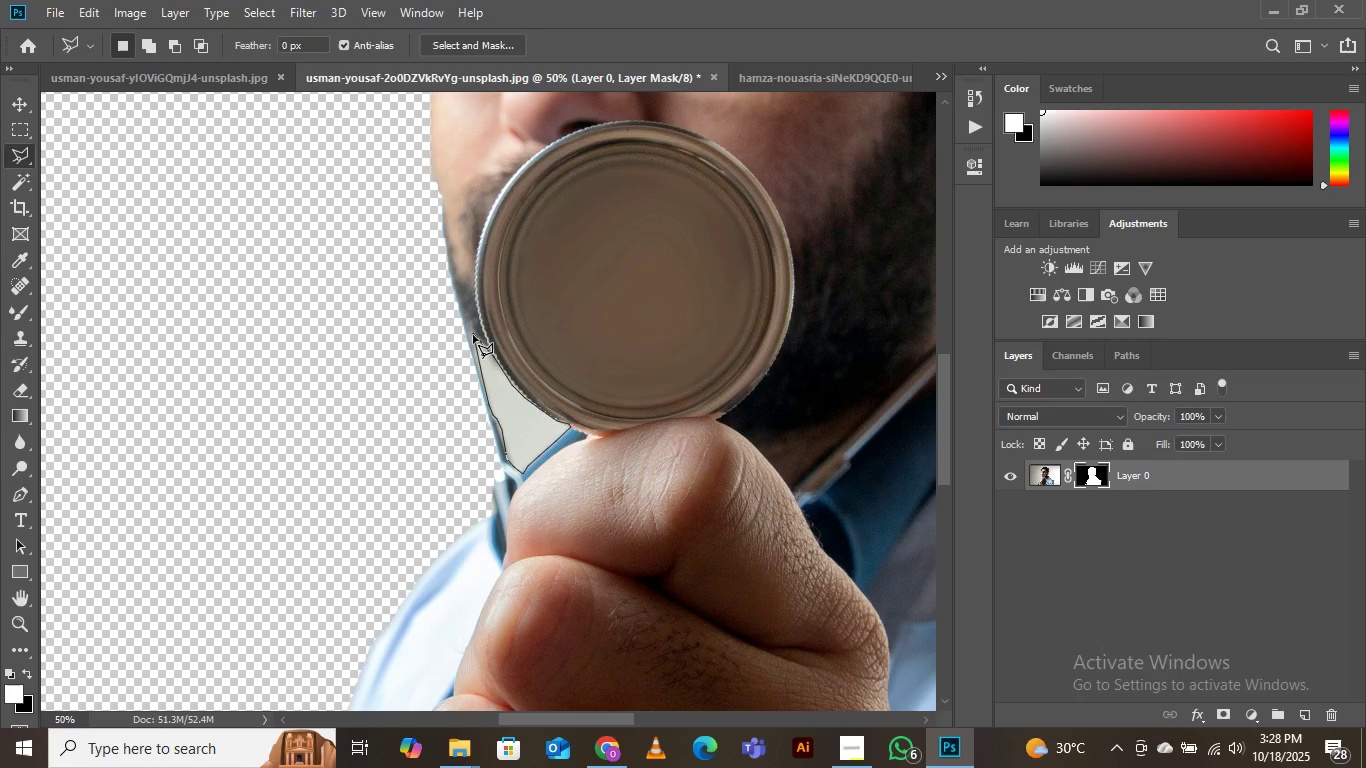 
left_click([473, 335])
 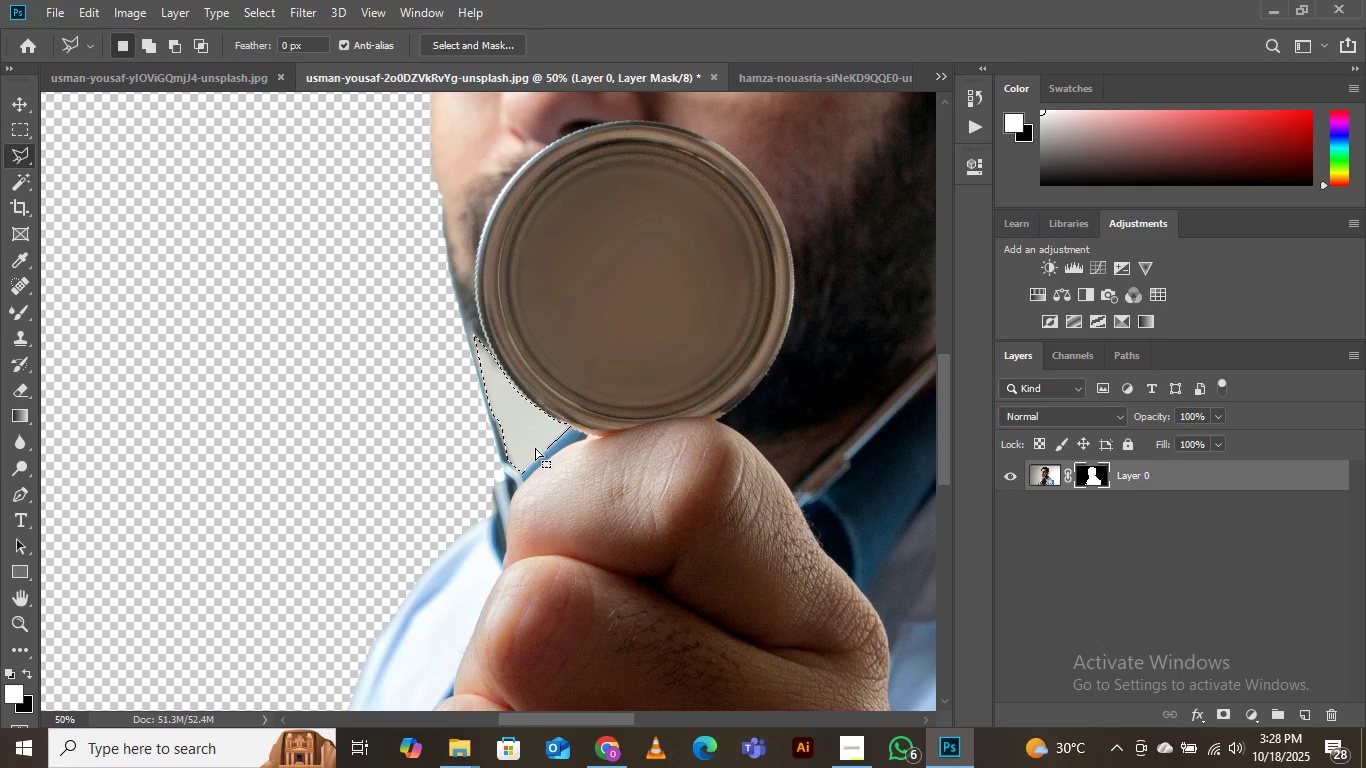 
key(Delete)
 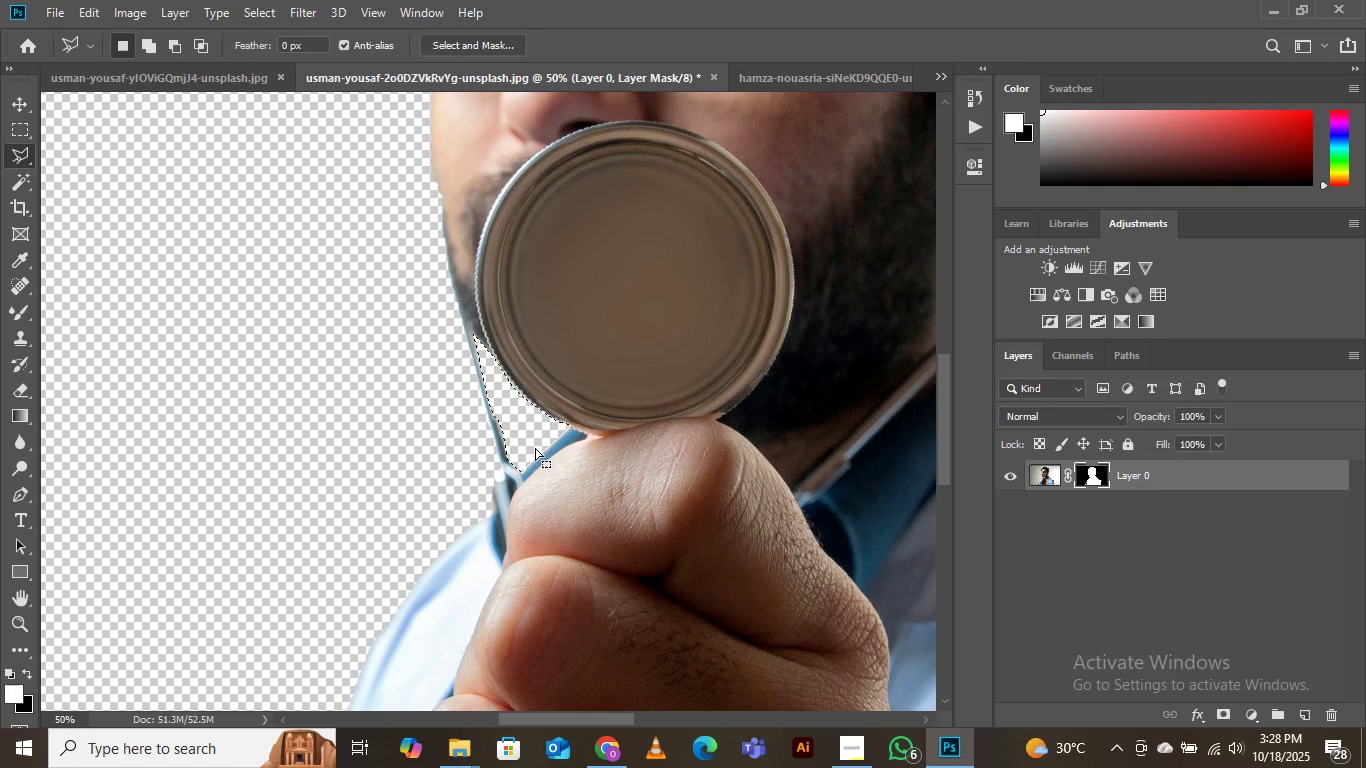 
key(Control+D)
 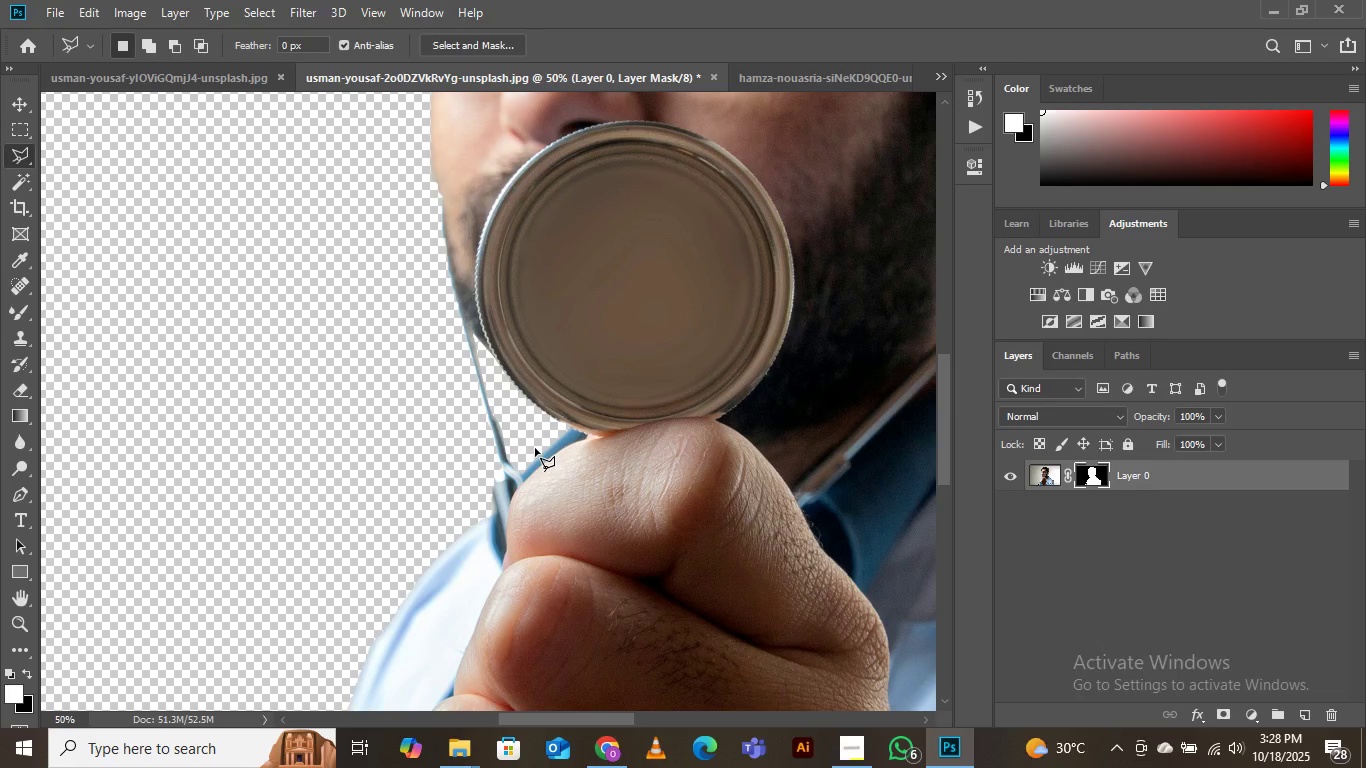 
key(Control+Minus)
 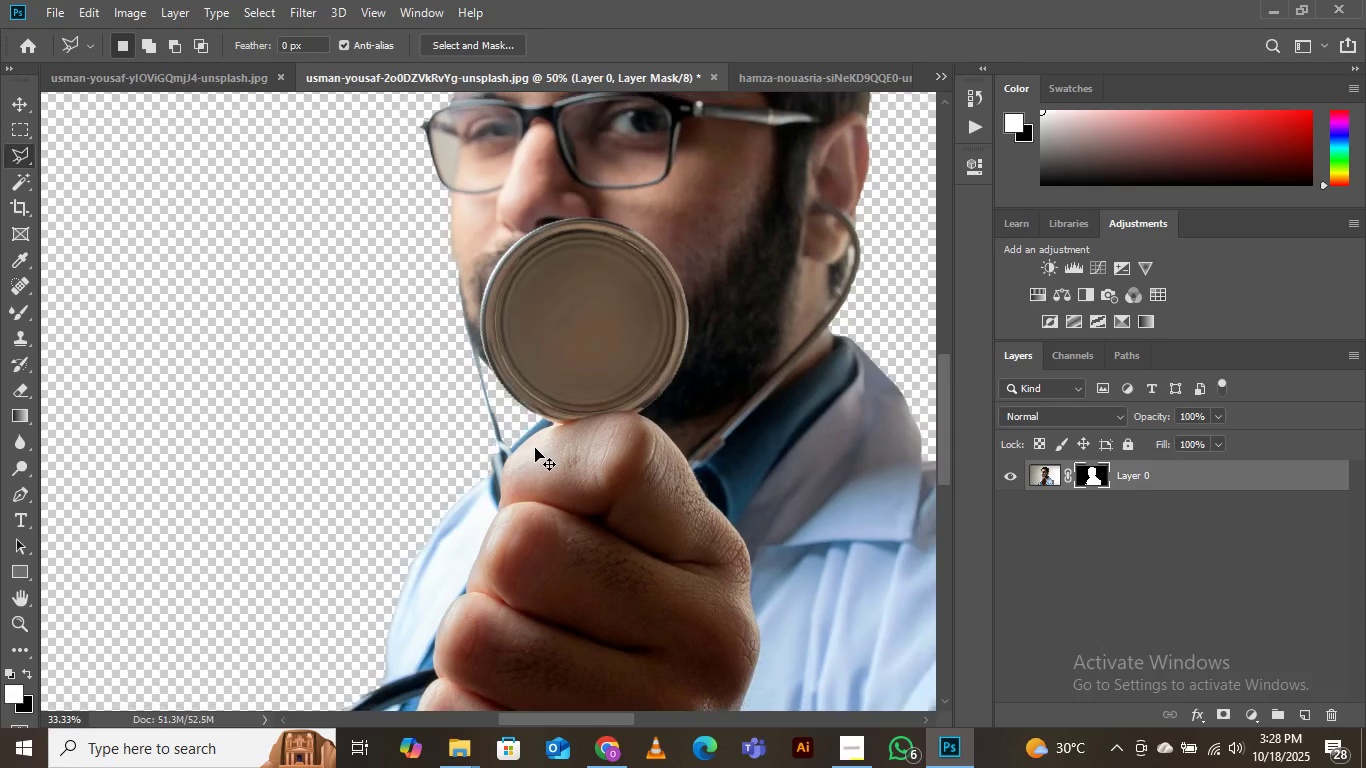 
key(Control+Minus)
 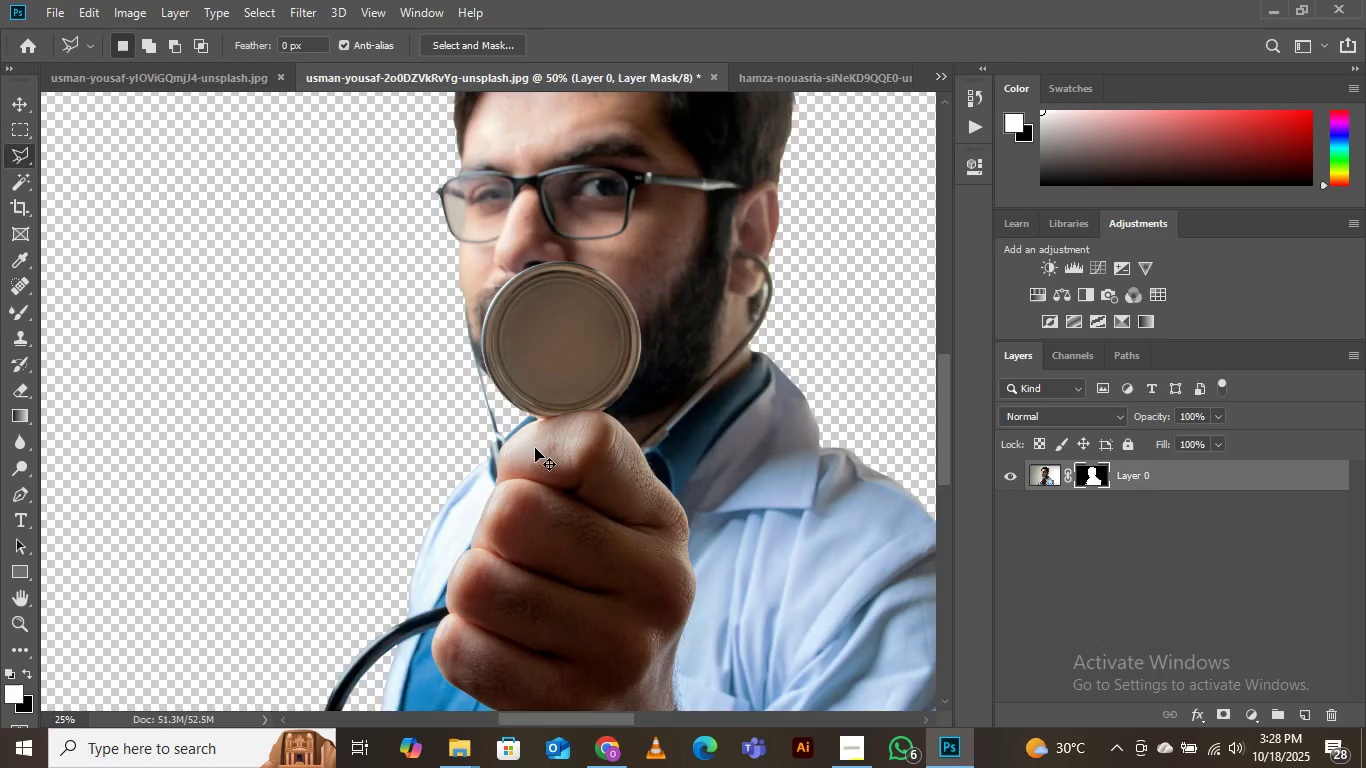 
key(Control+Minus)
 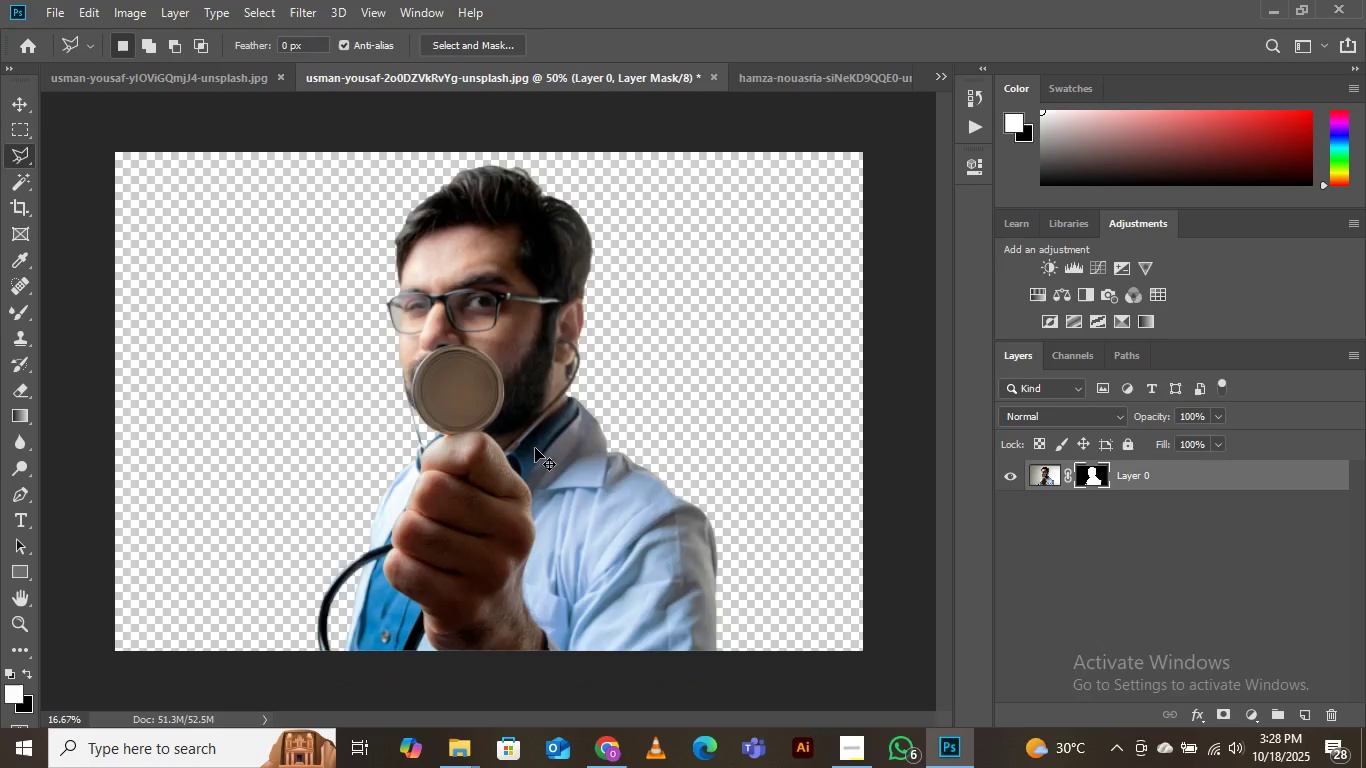 
key(Control+Minus)
 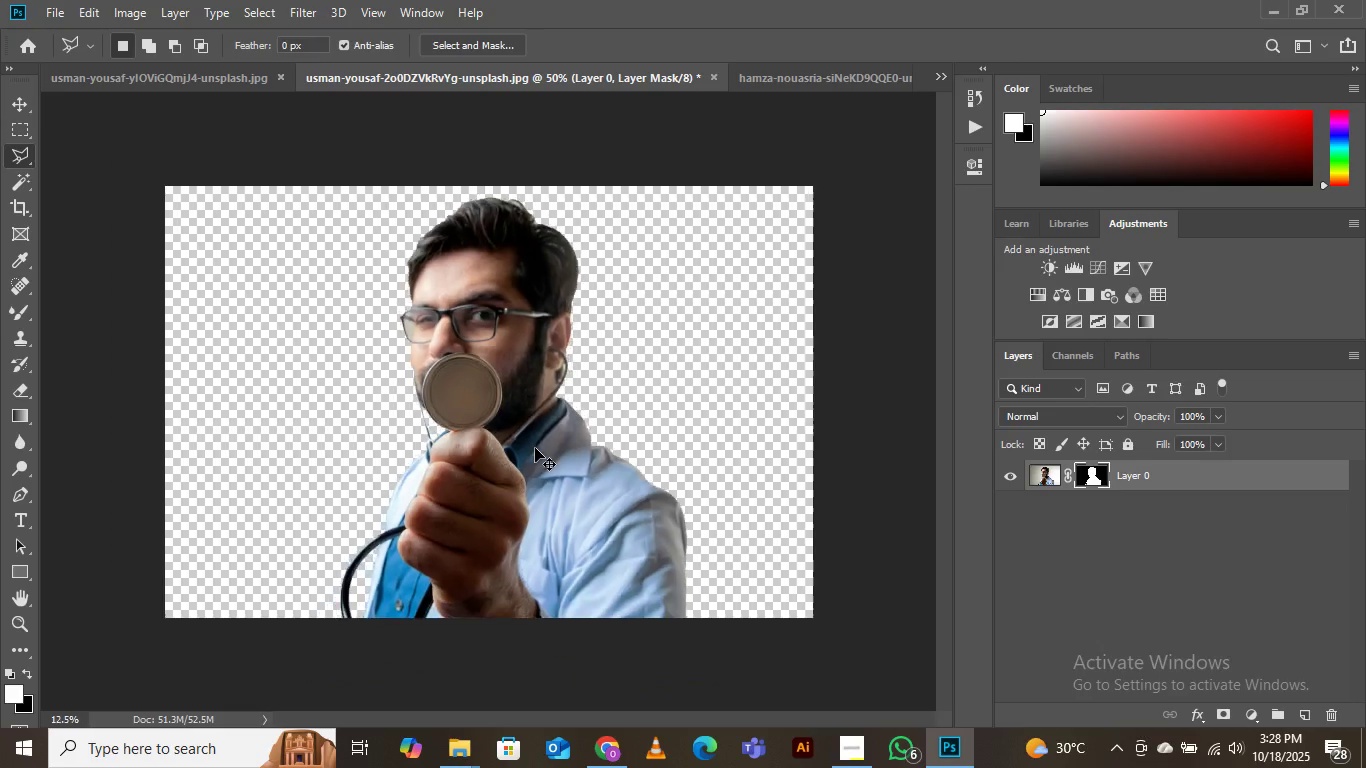 
key(Control+Minus)
 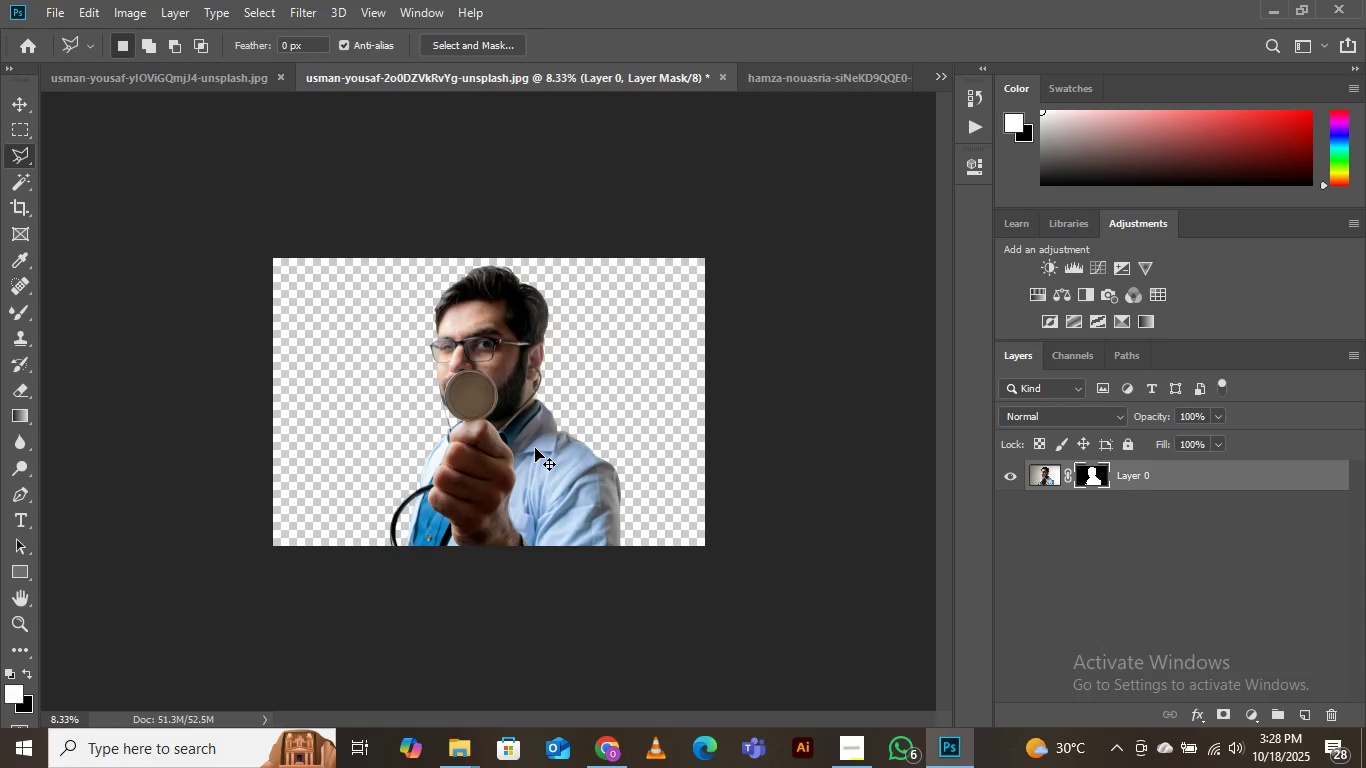 
key(Control+Minus)
 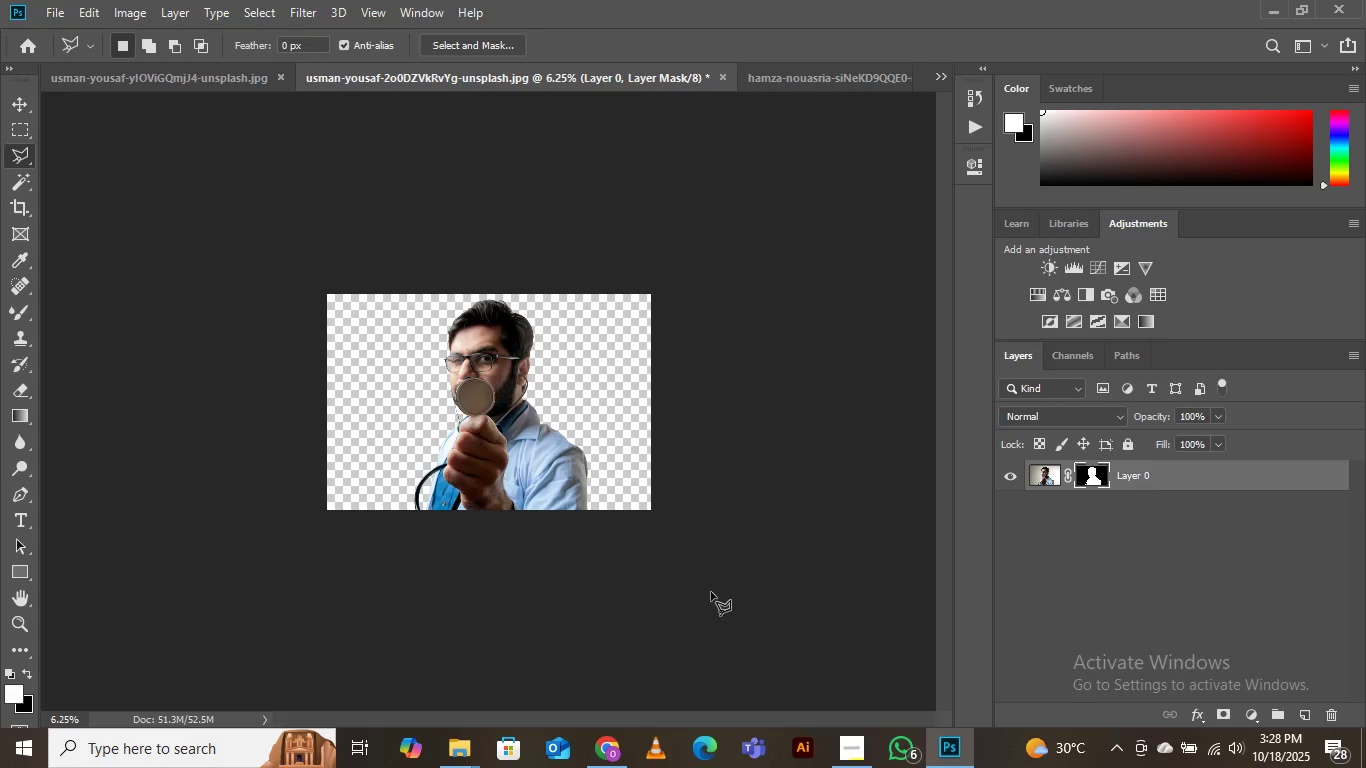 
mouse_move([890, 758])
 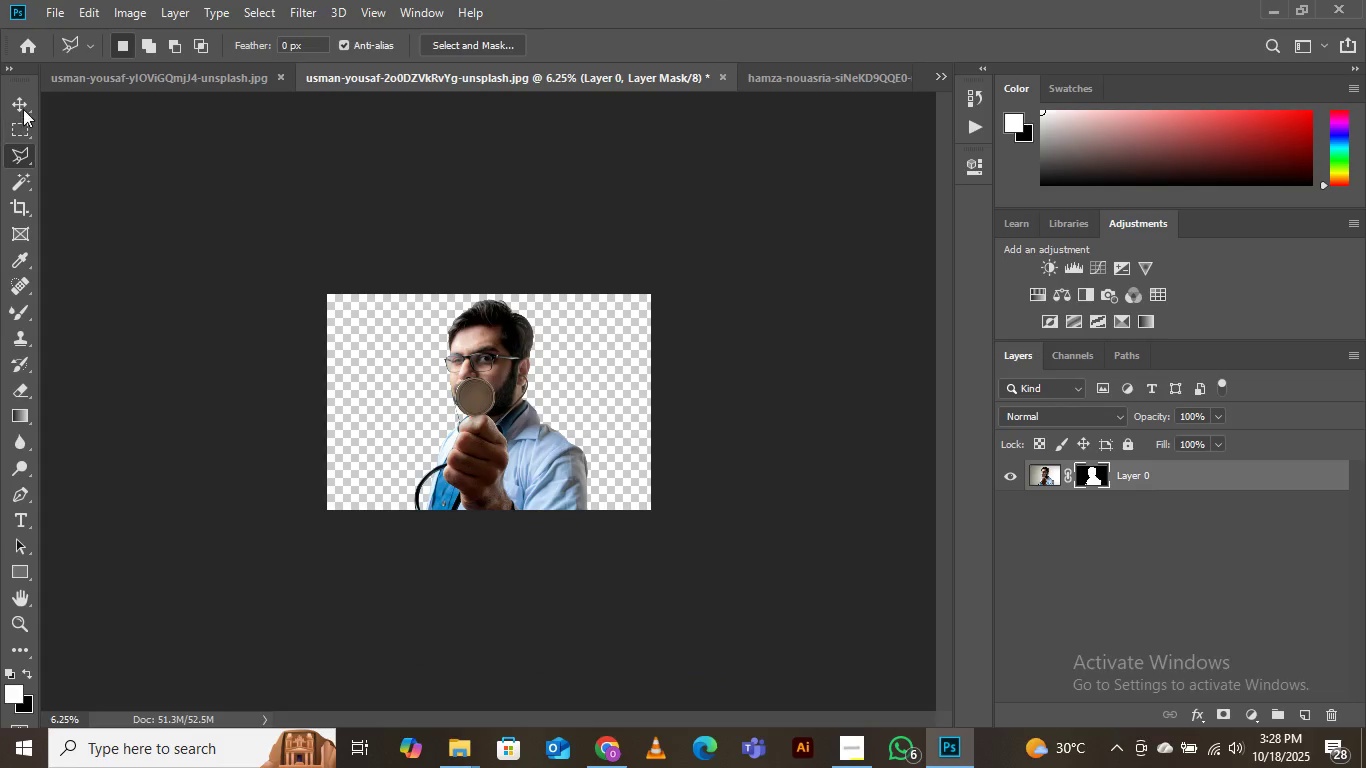 
left_click([23, 105])
 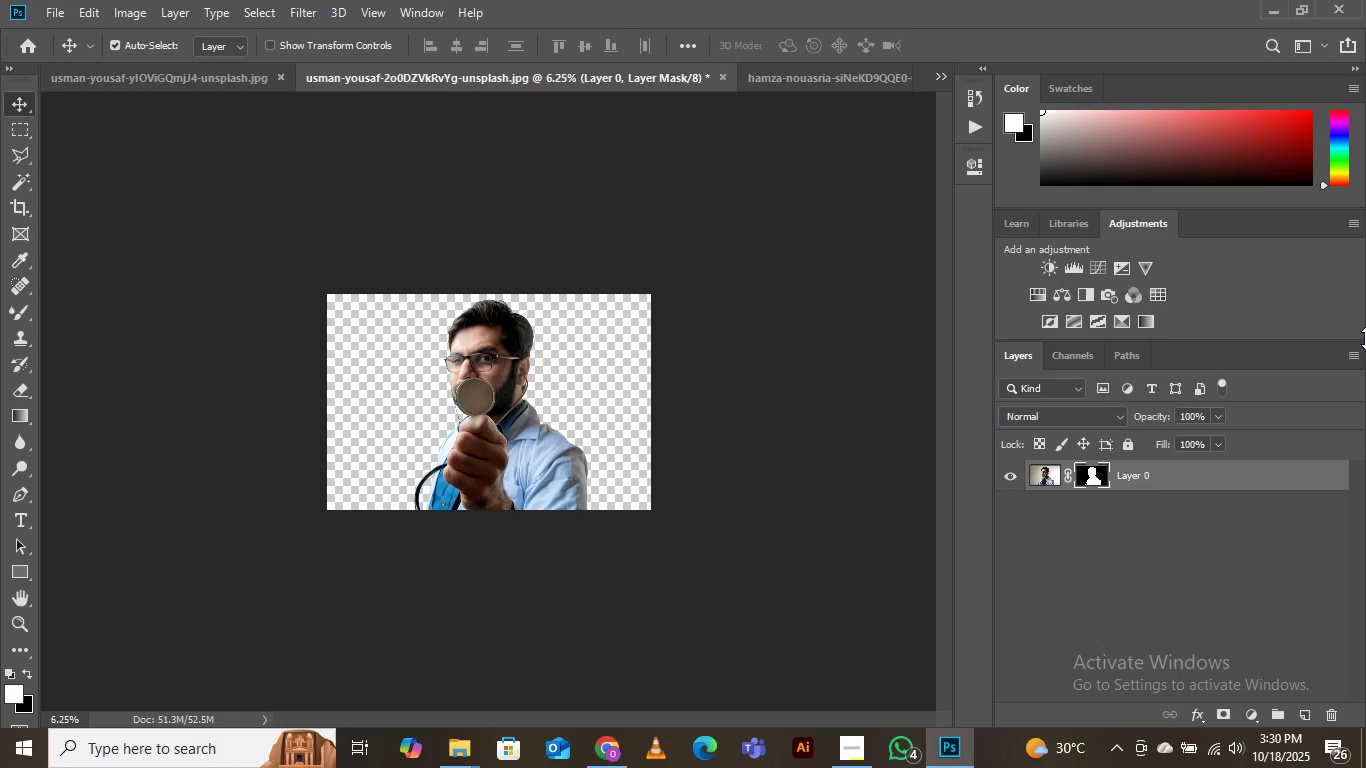 
wait(74.25)
 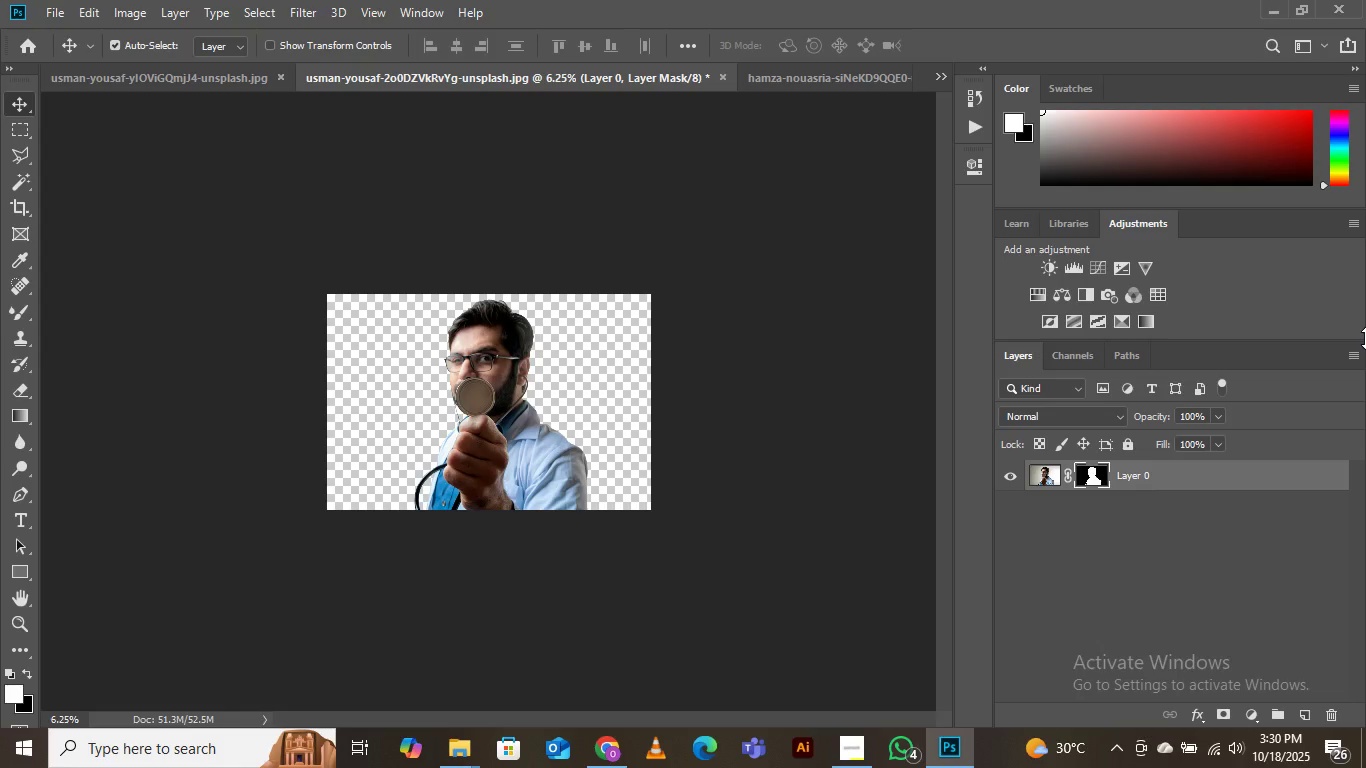 
left_click([46, 16])
 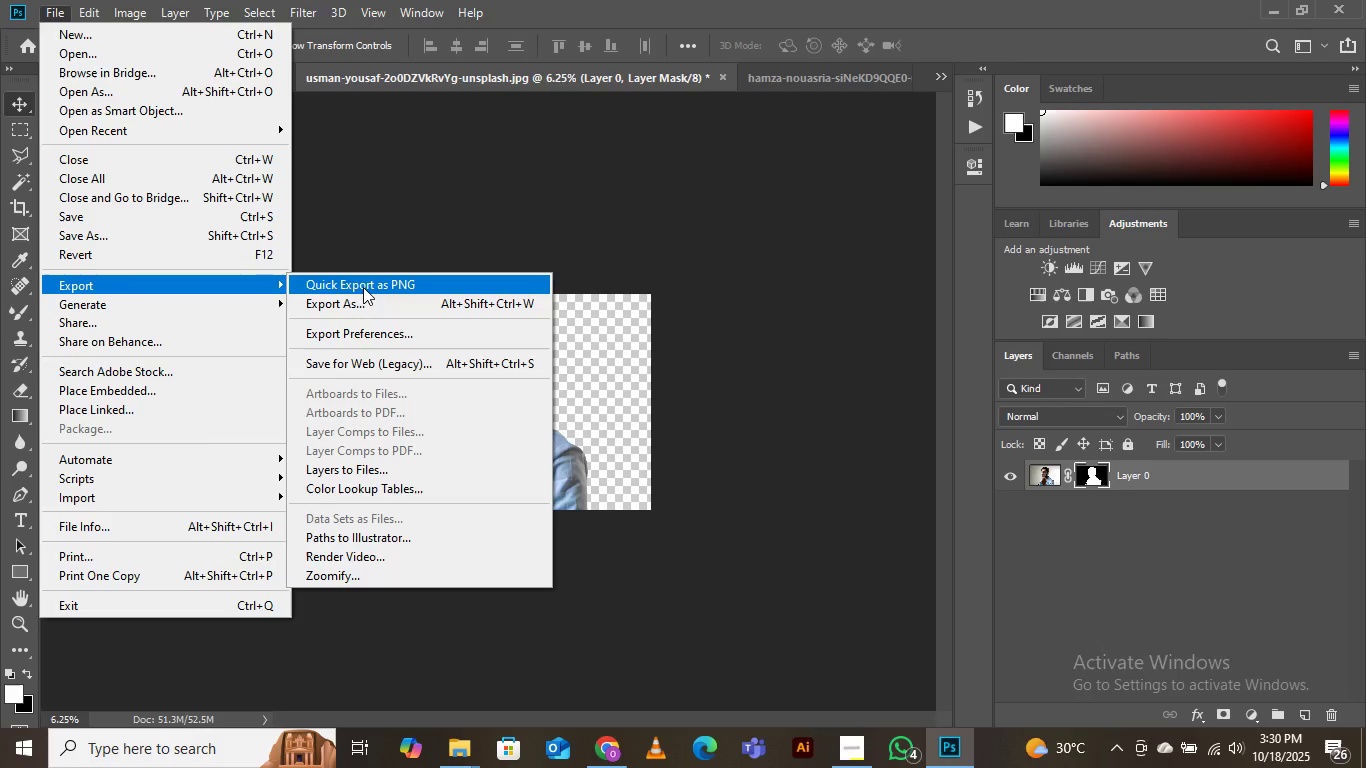 
left_click([363, 287])
 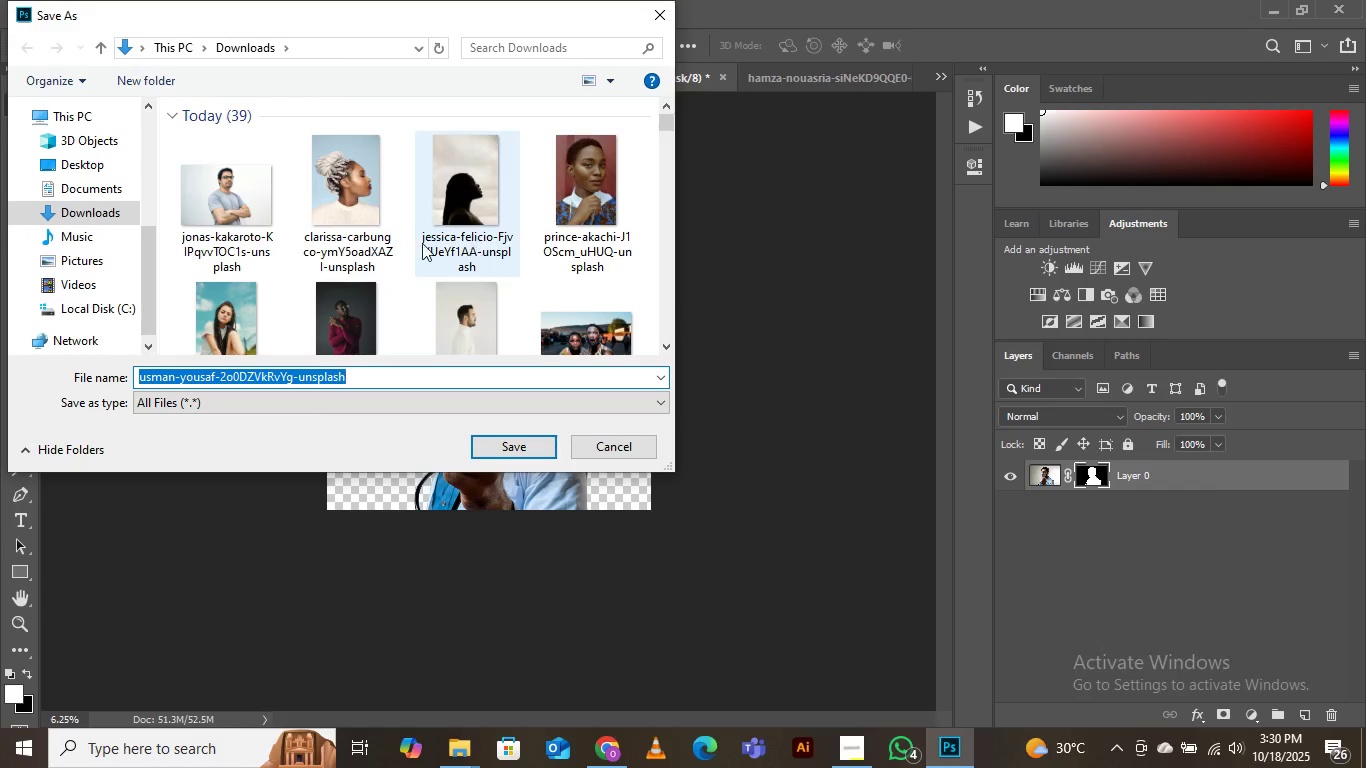 
scroll: coordinate [306, 236], scroll_direction: down, amount: 11.0
 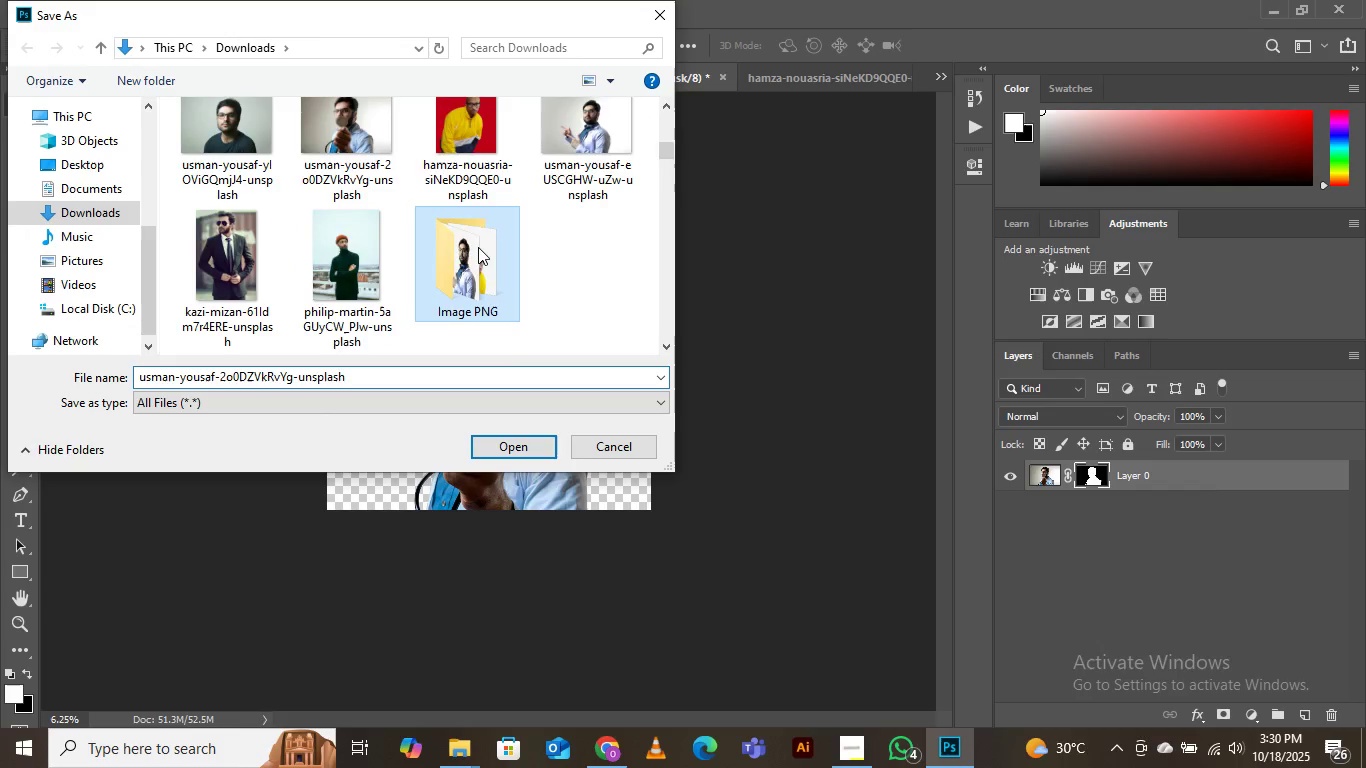 
double_click([478, 247])
 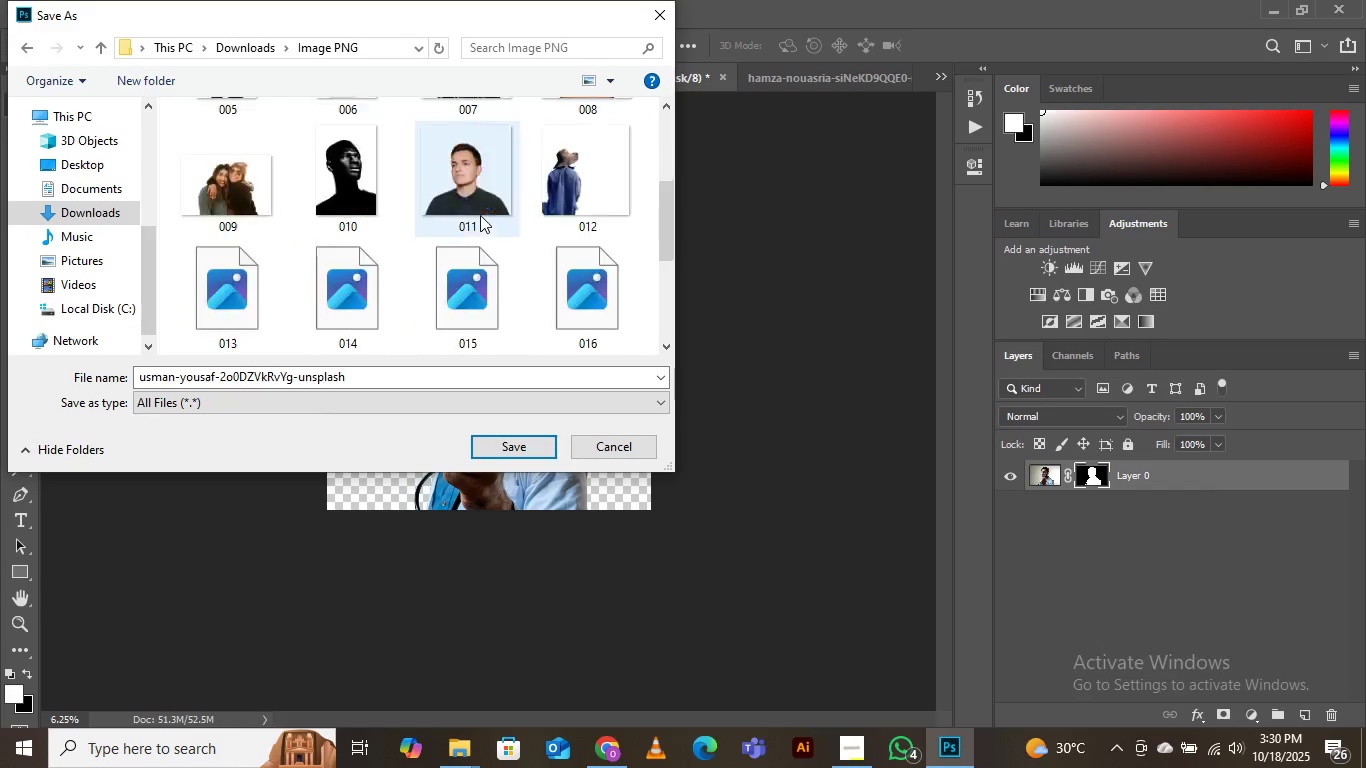 
scroll: coordinate [479, 225], scroll_direction: down, amount: 17.0
 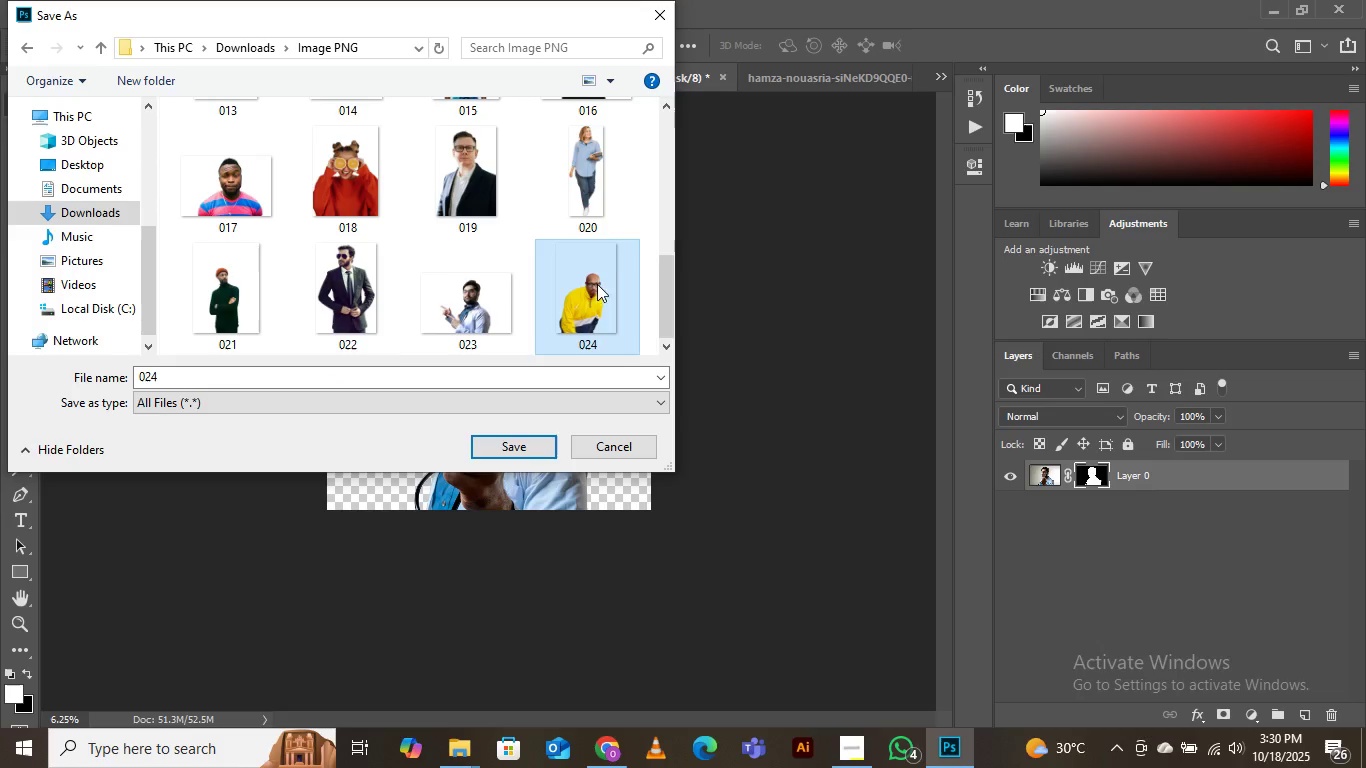 
left_click([601, 284])
 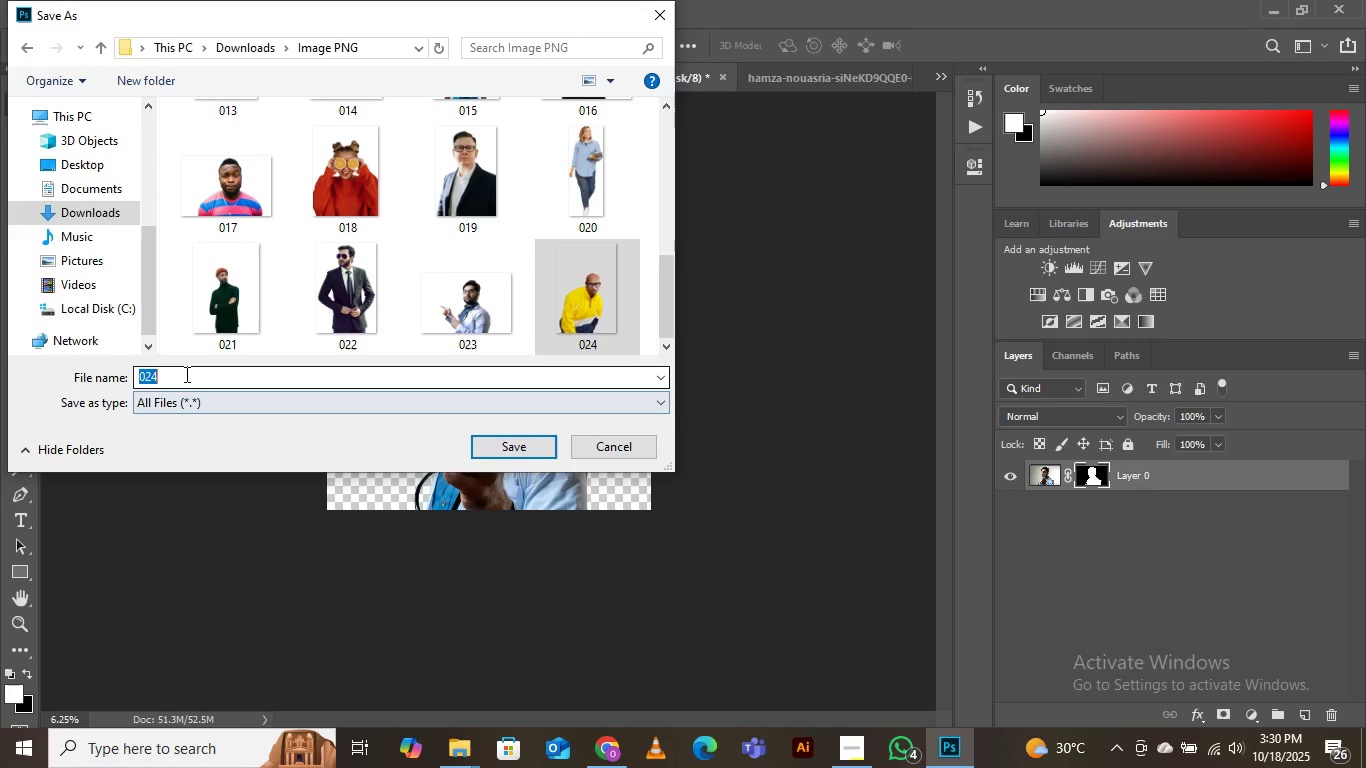 
left_click([185, 374])
 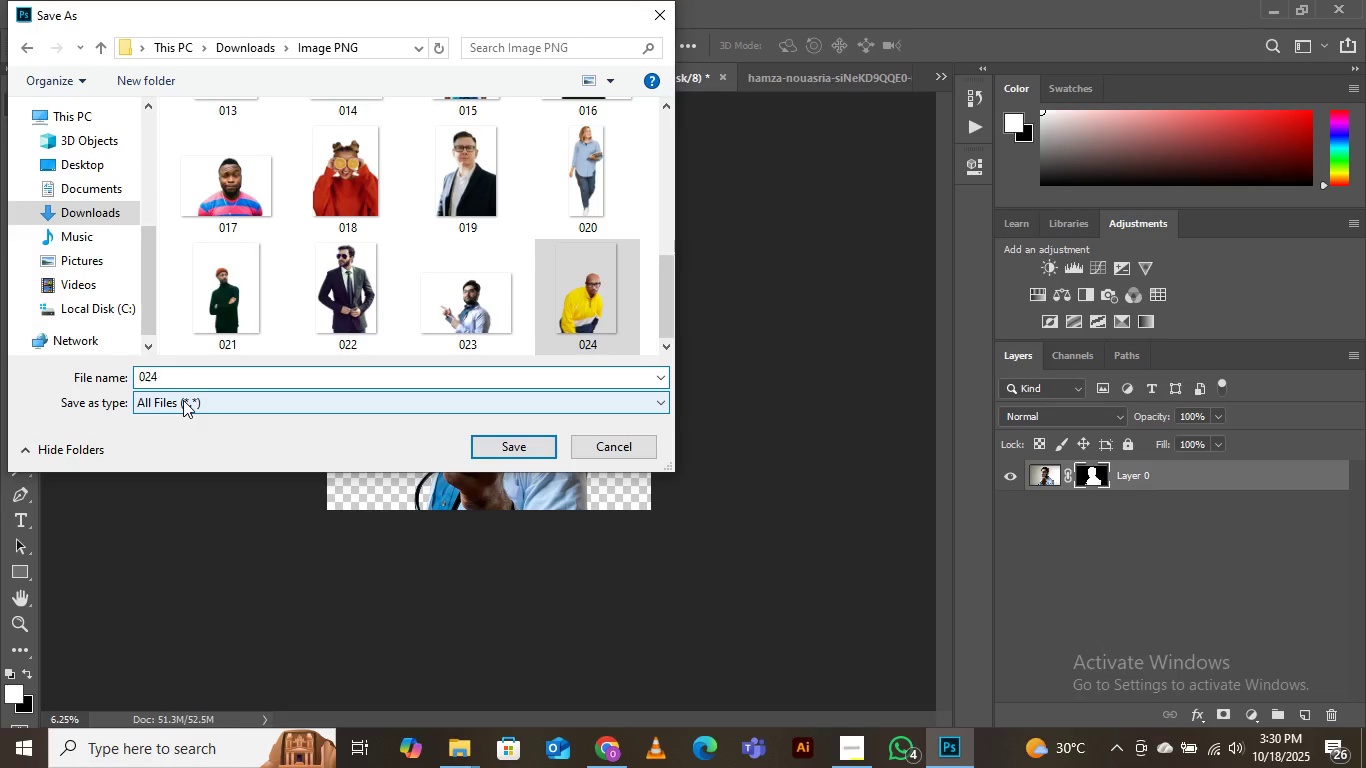 
key(ArrowRight)
 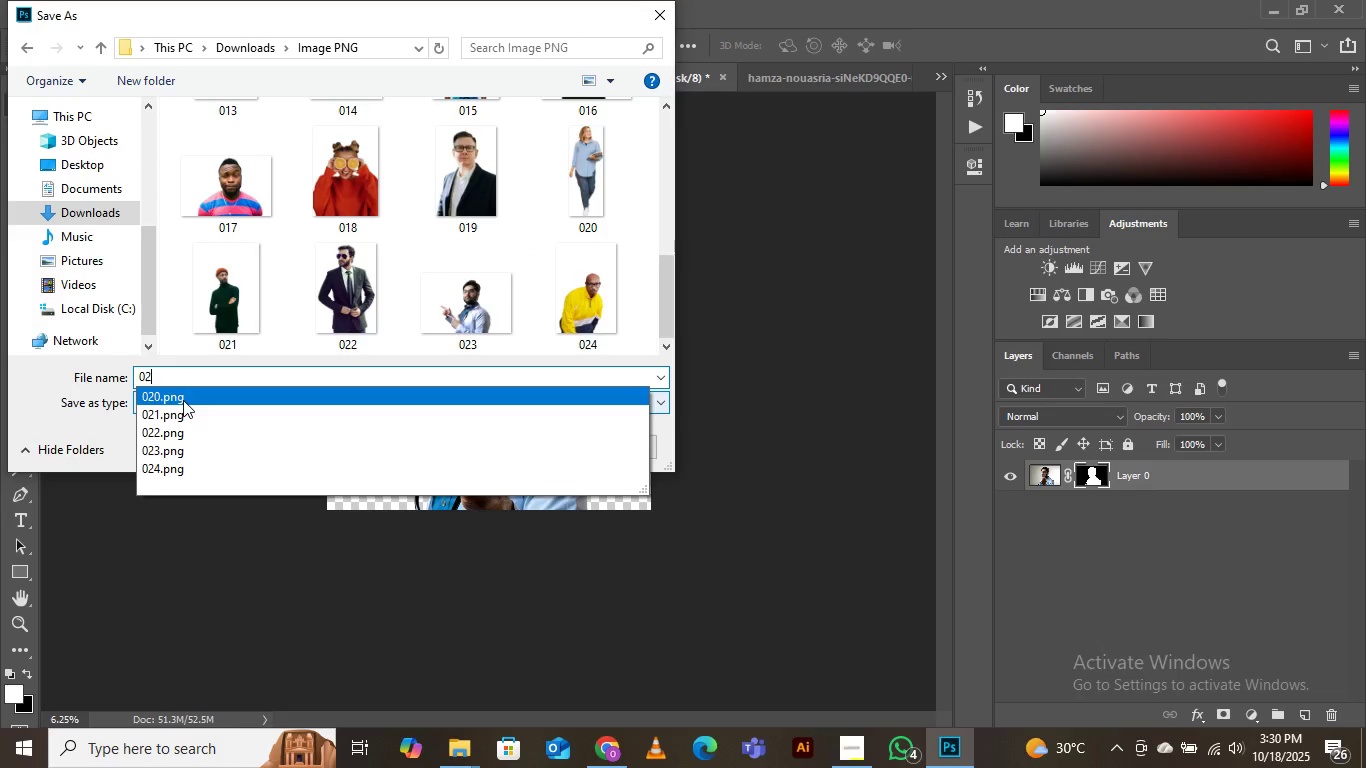 
key(Backspace)
 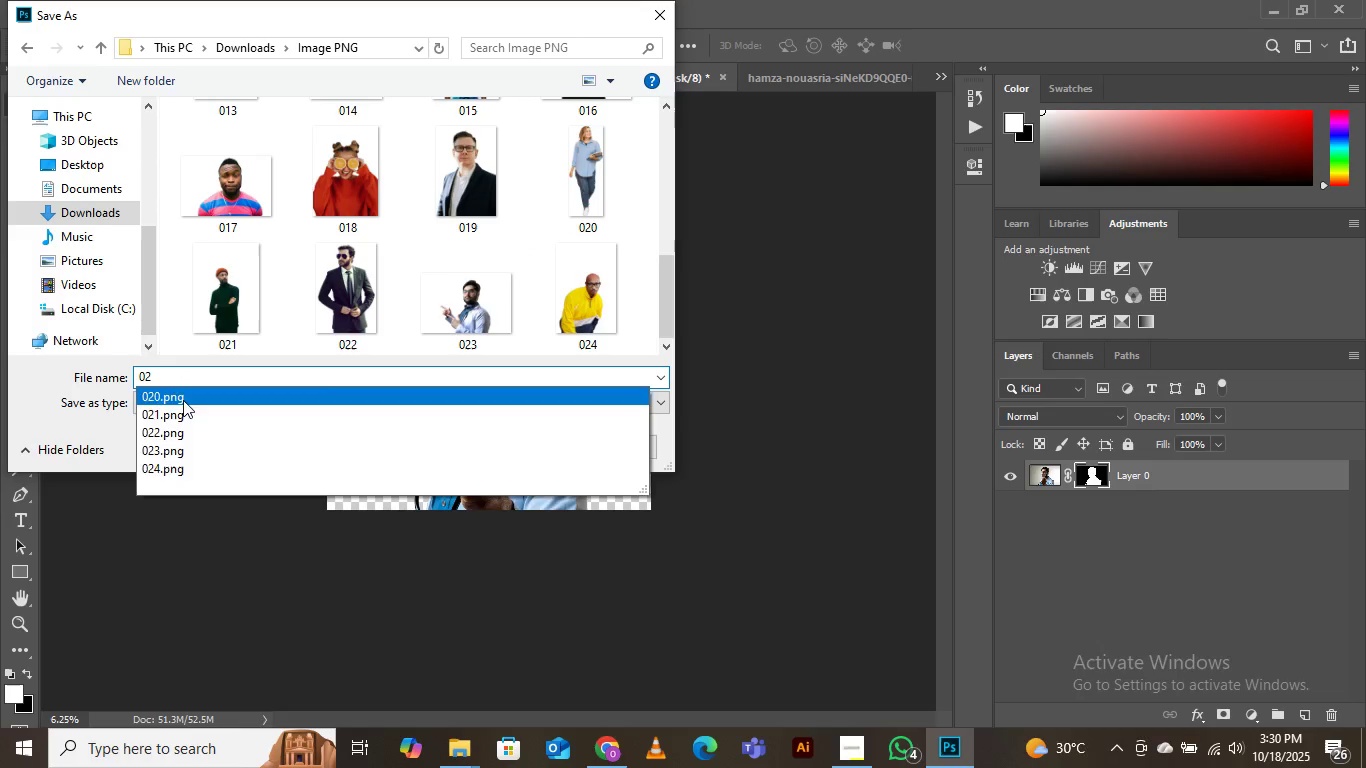 
key(5)
 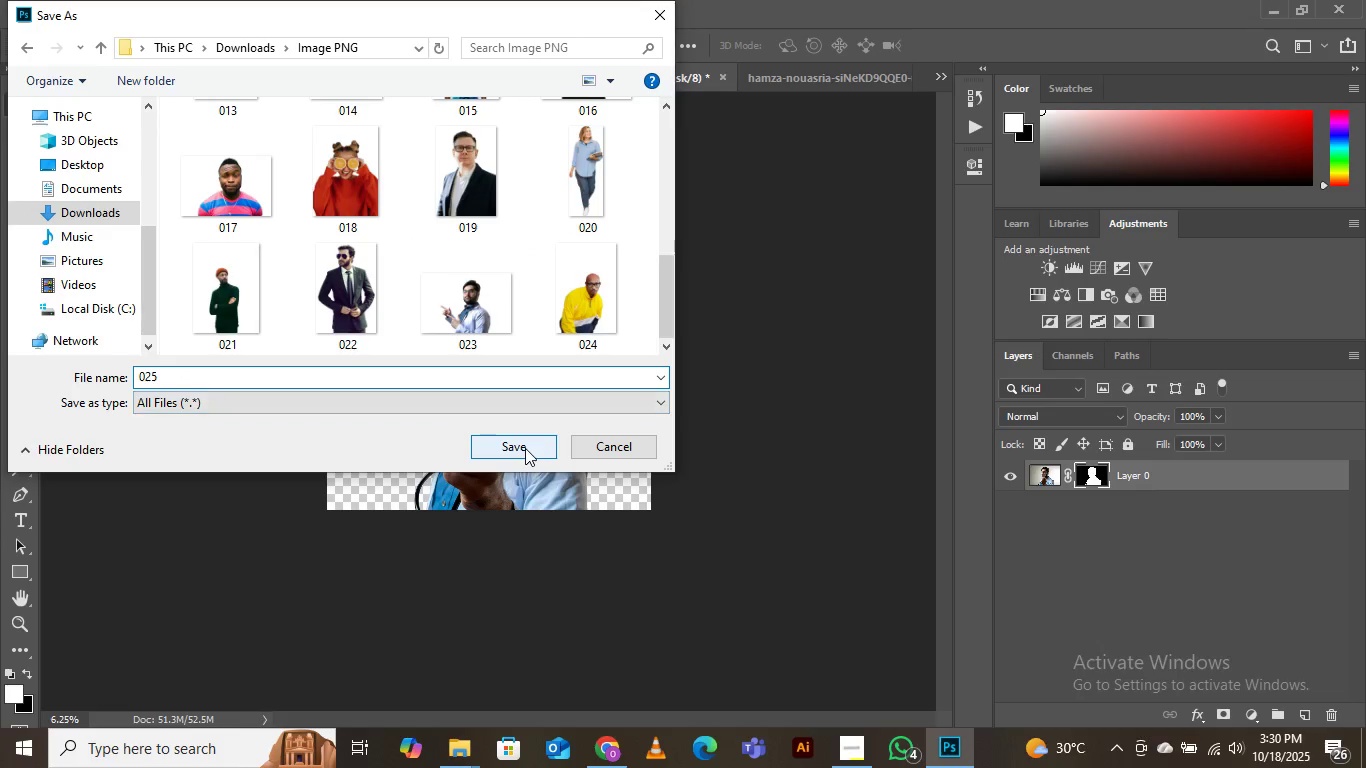 
wait(6.89)
 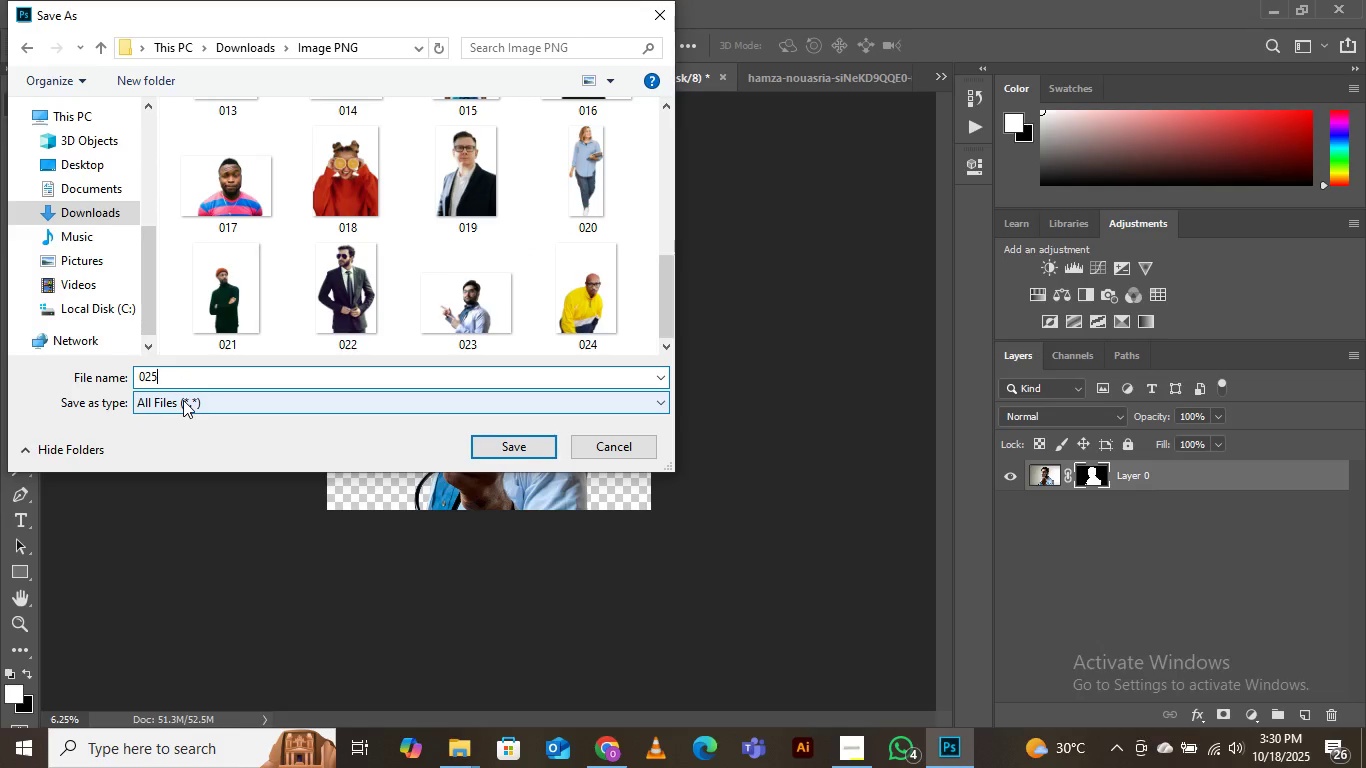 
left_click([524, 447])
 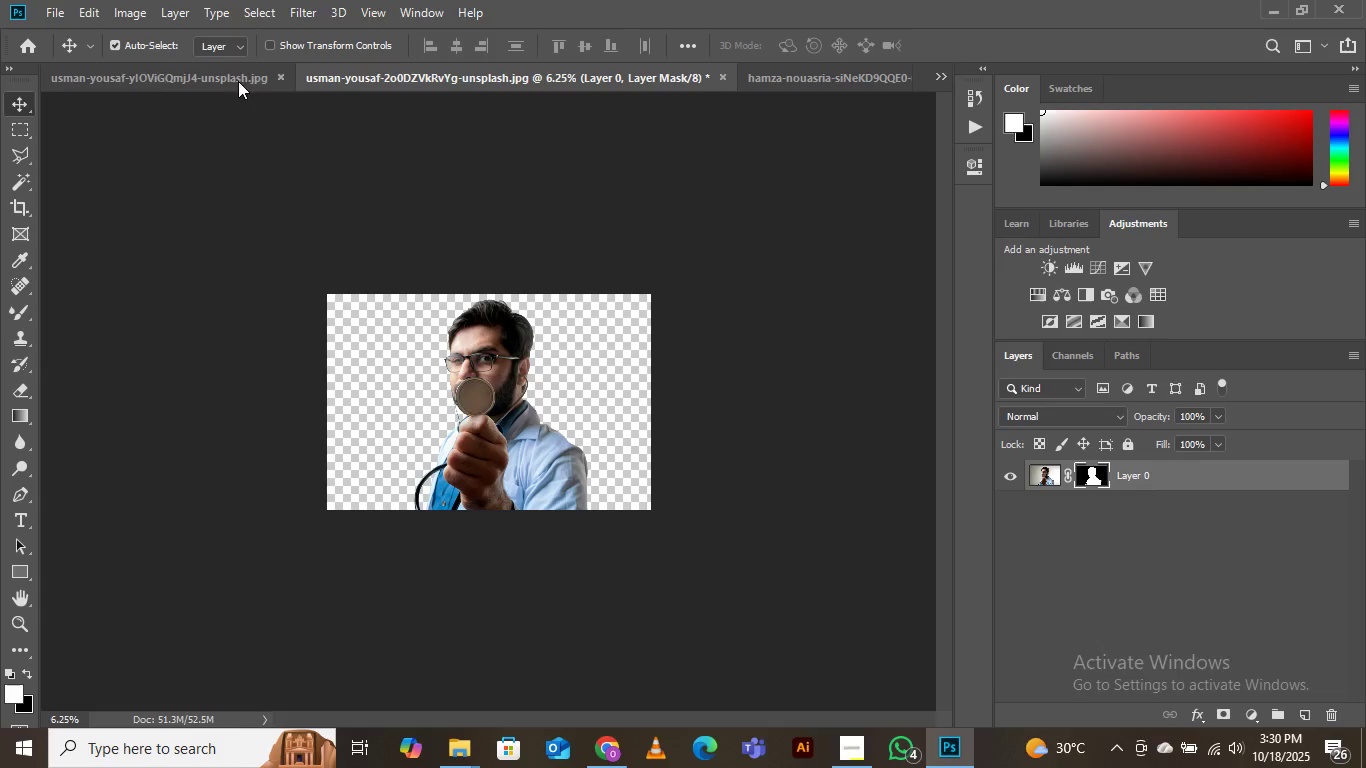 
left_click([146, 75])
 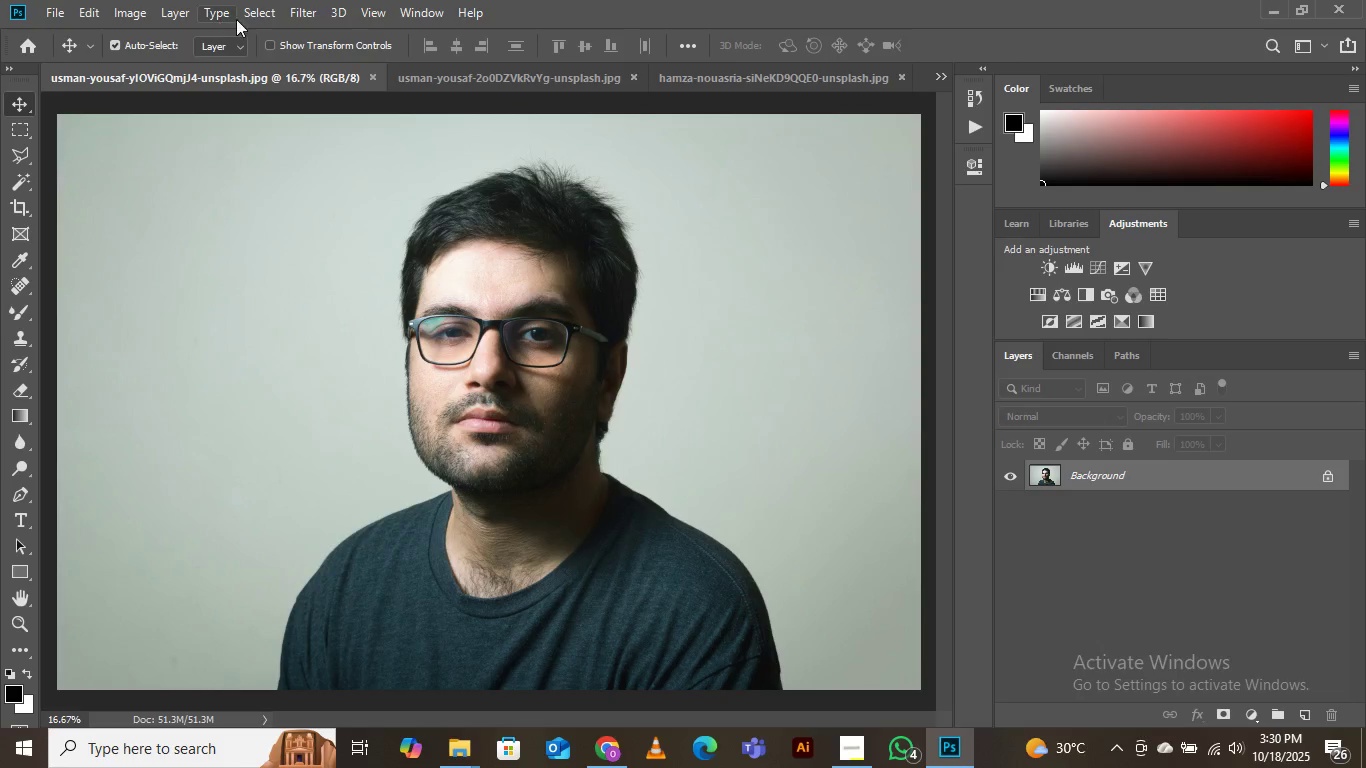 
left_click([252, 14])
 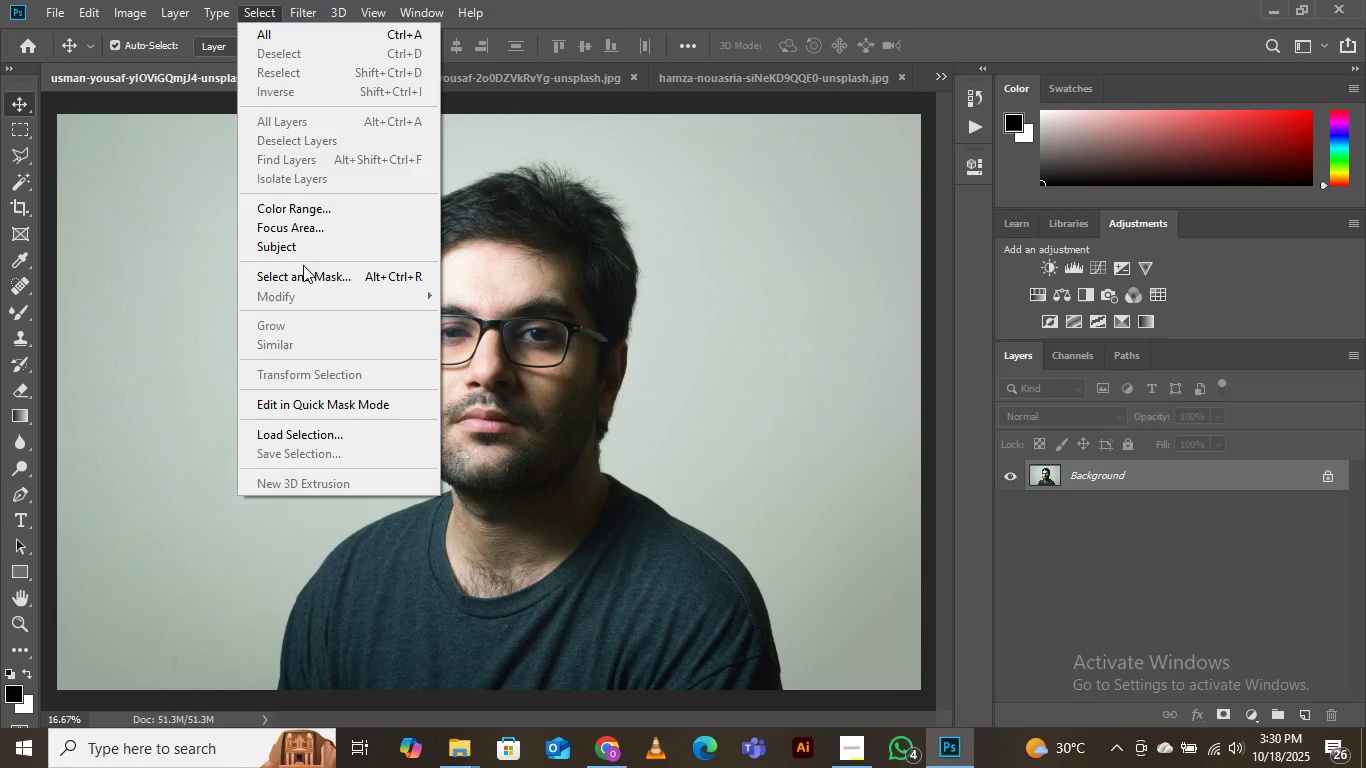 
left_click([303, 267])
 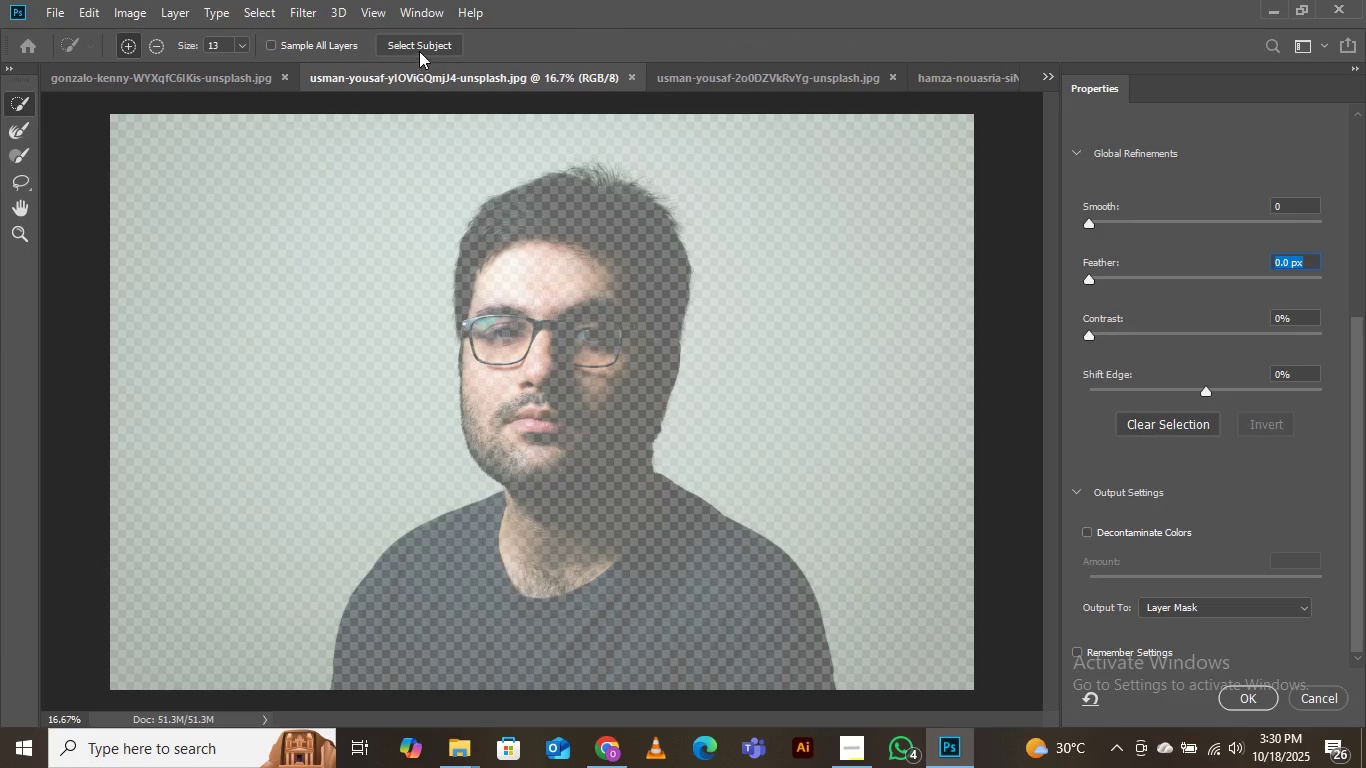 
left_click([417, 47])
 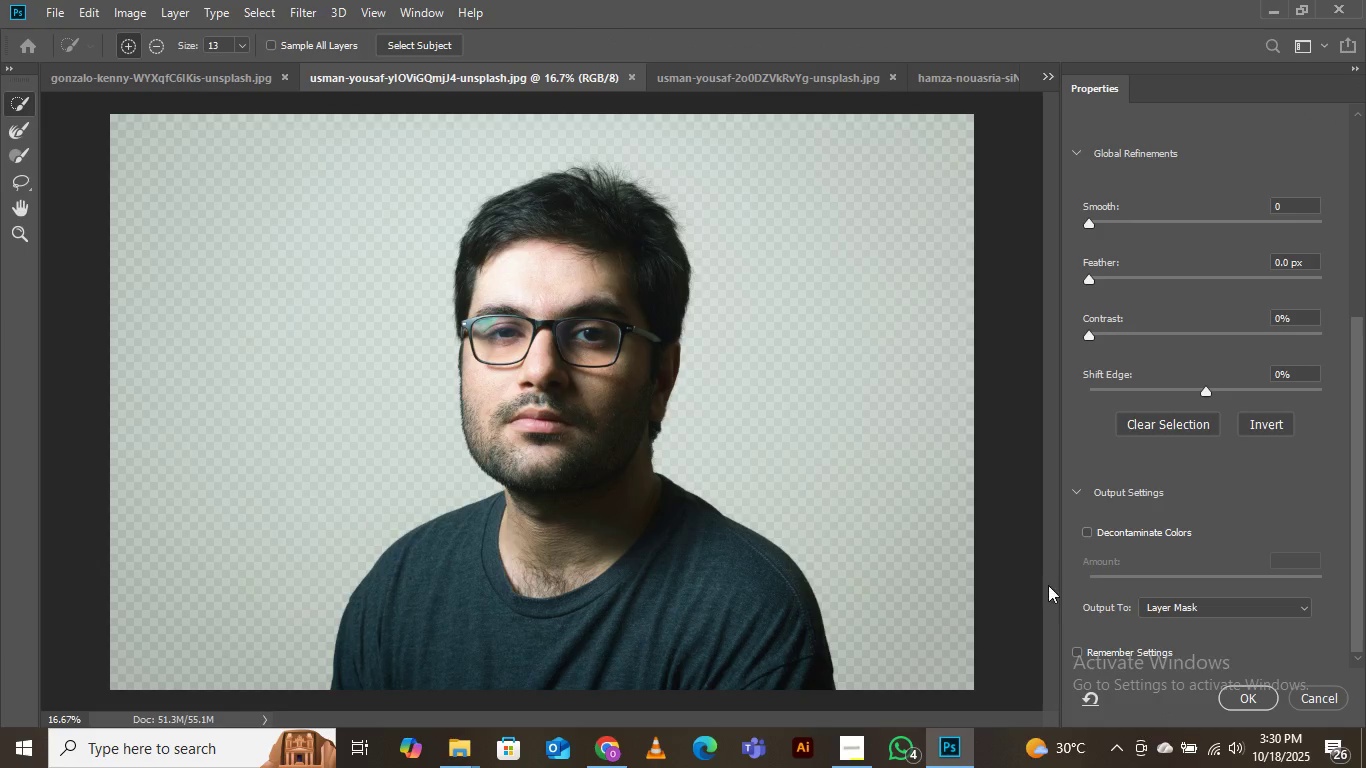 
left_click([1082, 531])
 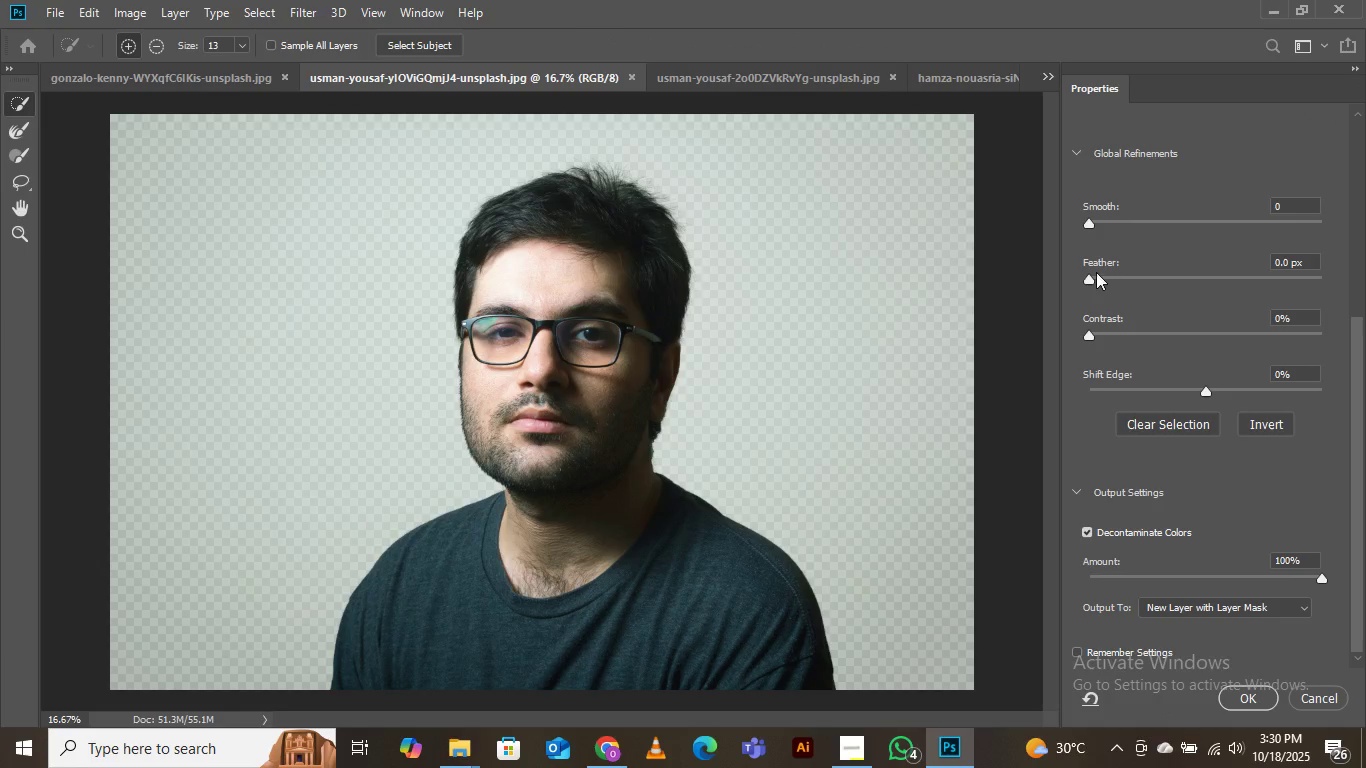 
left_click([1096, 272])
 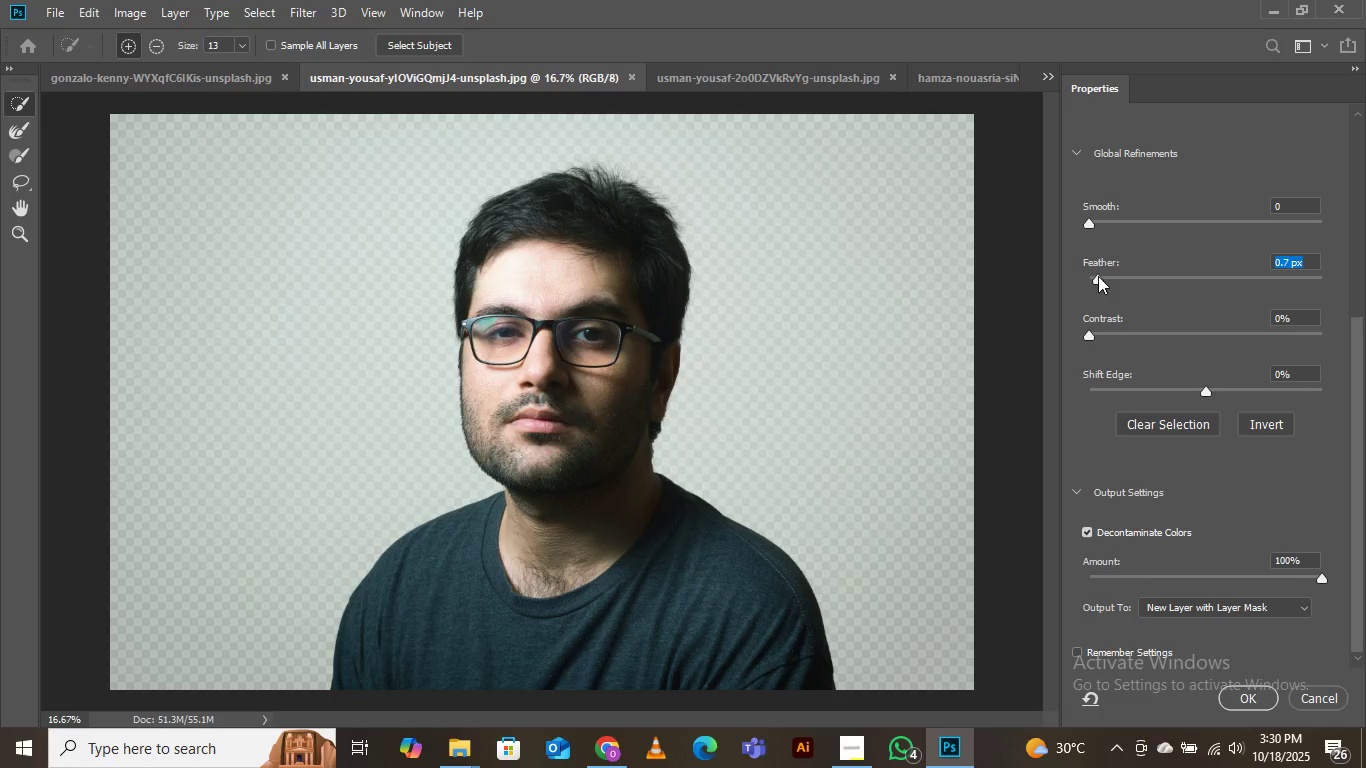 
left_click([1098, 276])
 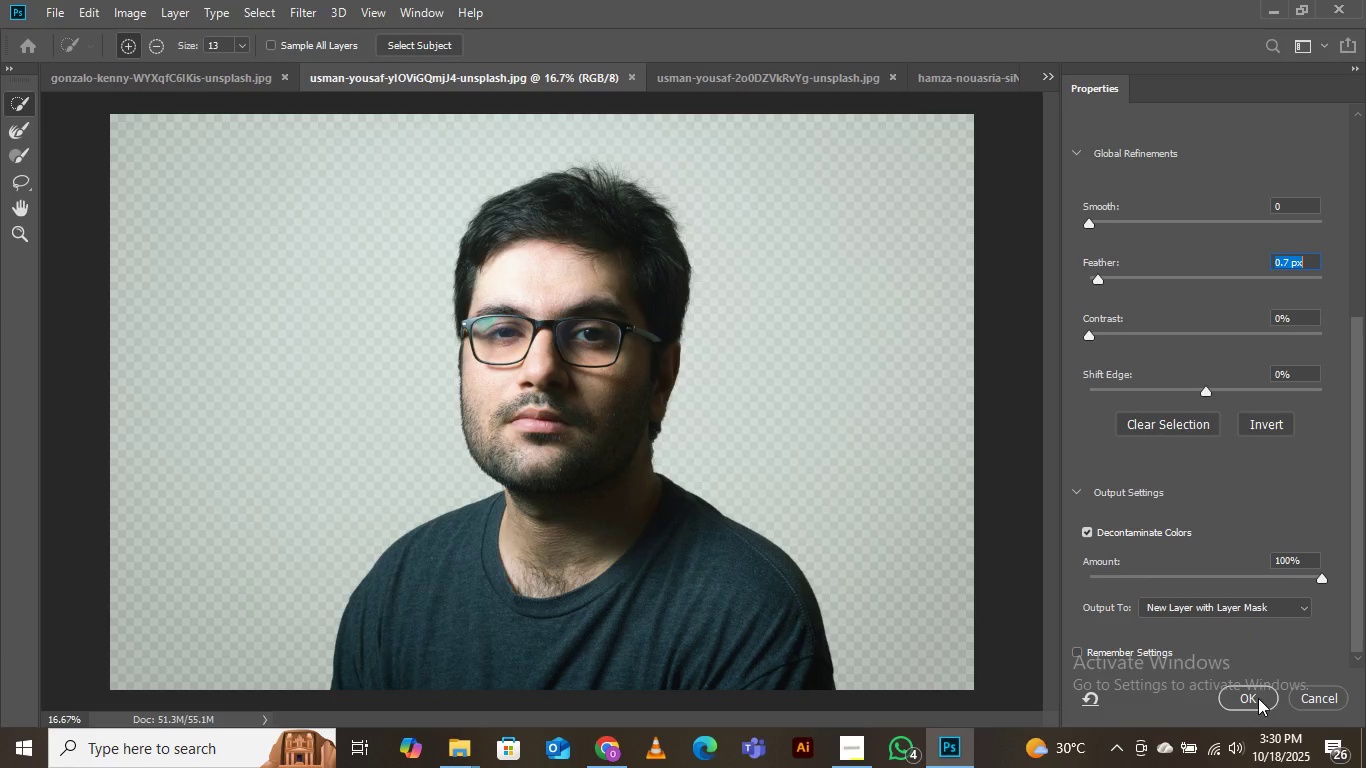 
left_click([1258, 698])
 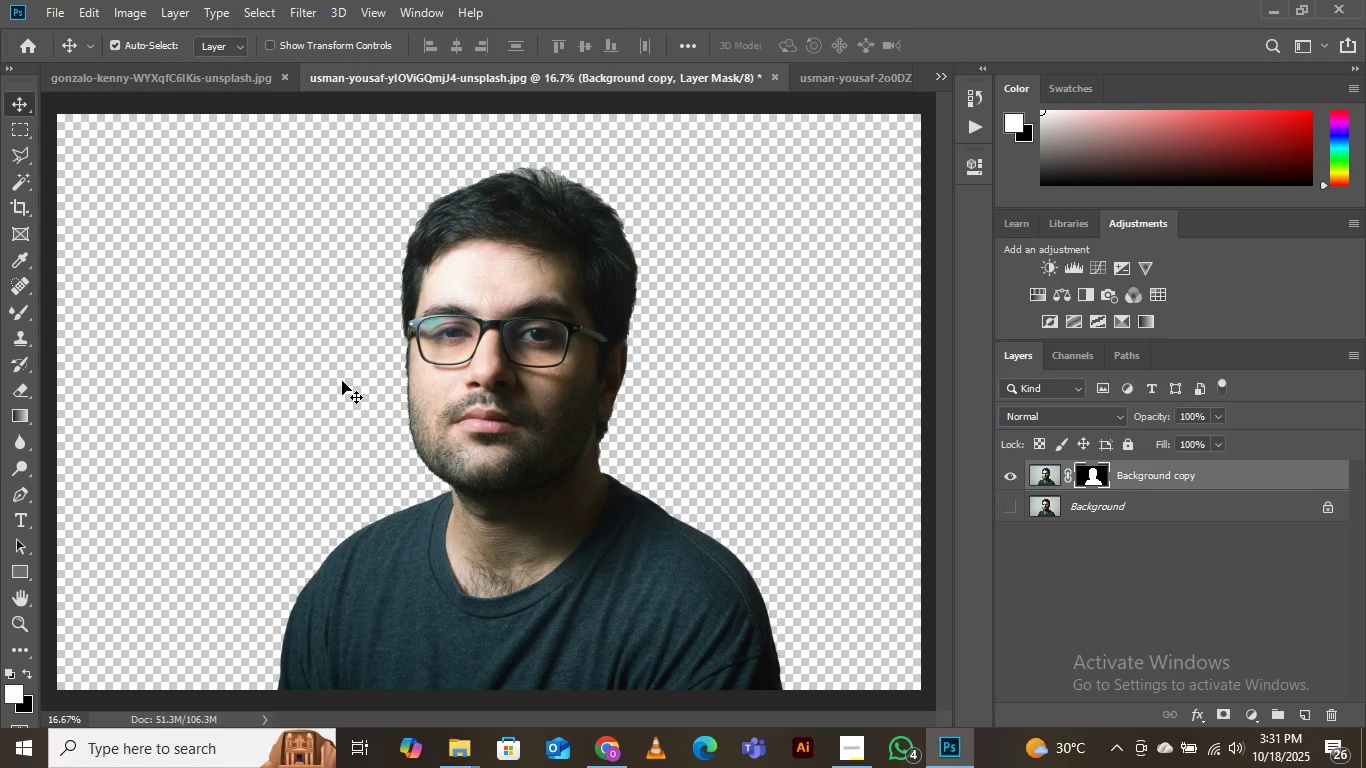 
wait(24.71)
 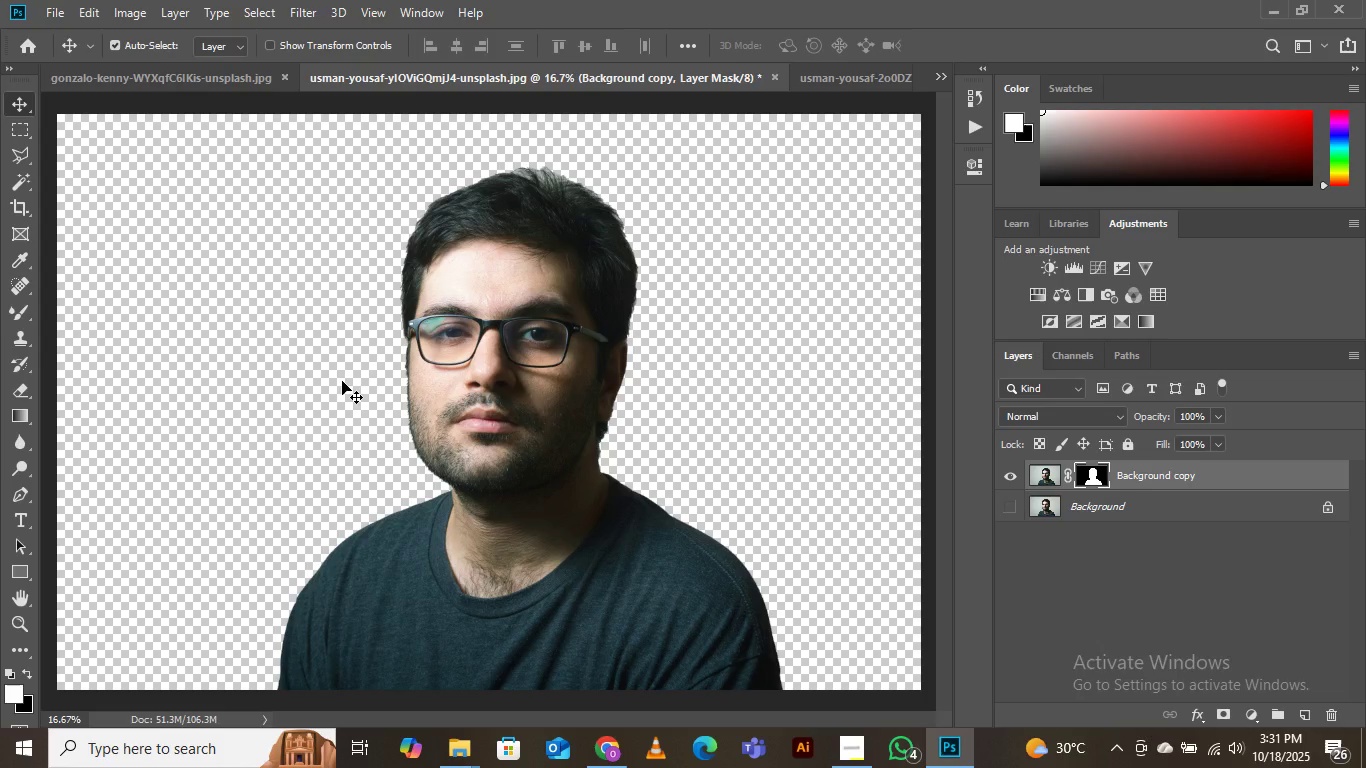 
key(Control+Minus)
 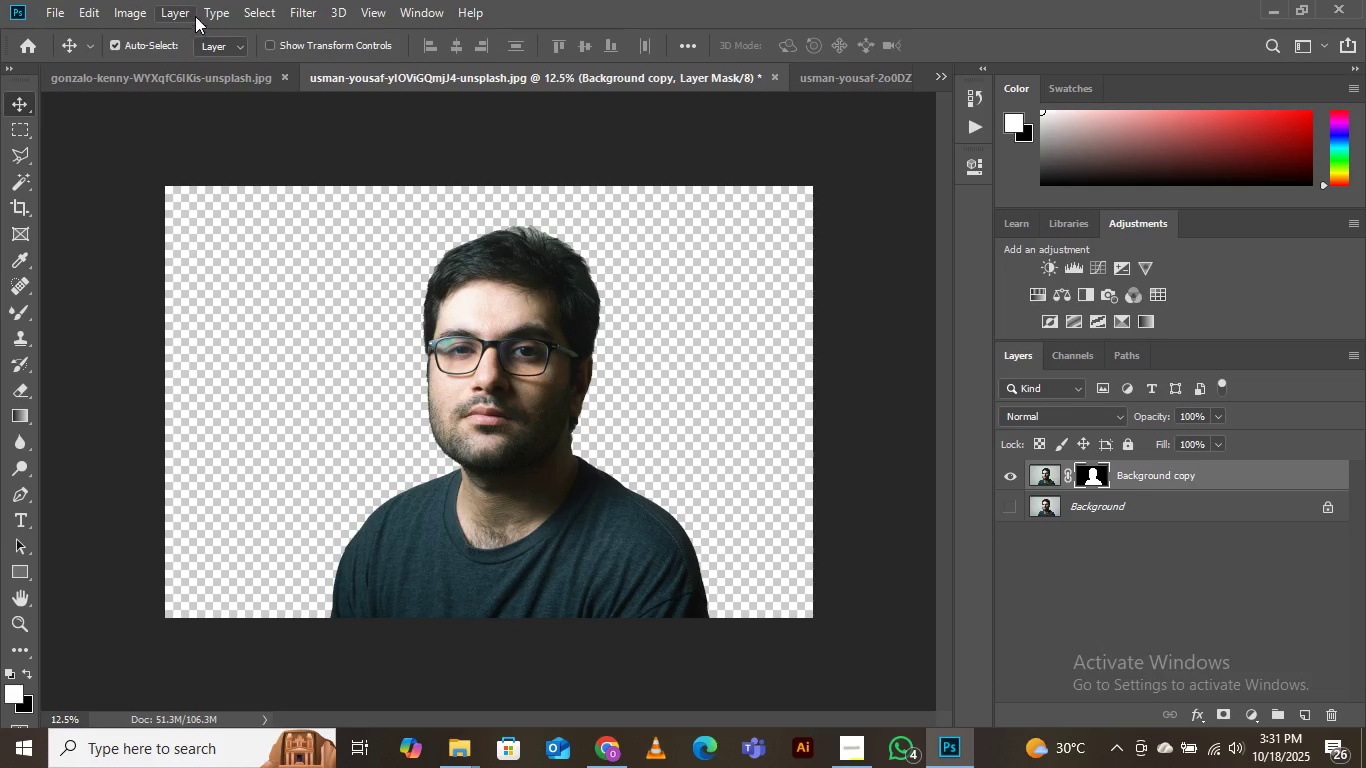 
left_click([275, 12])
 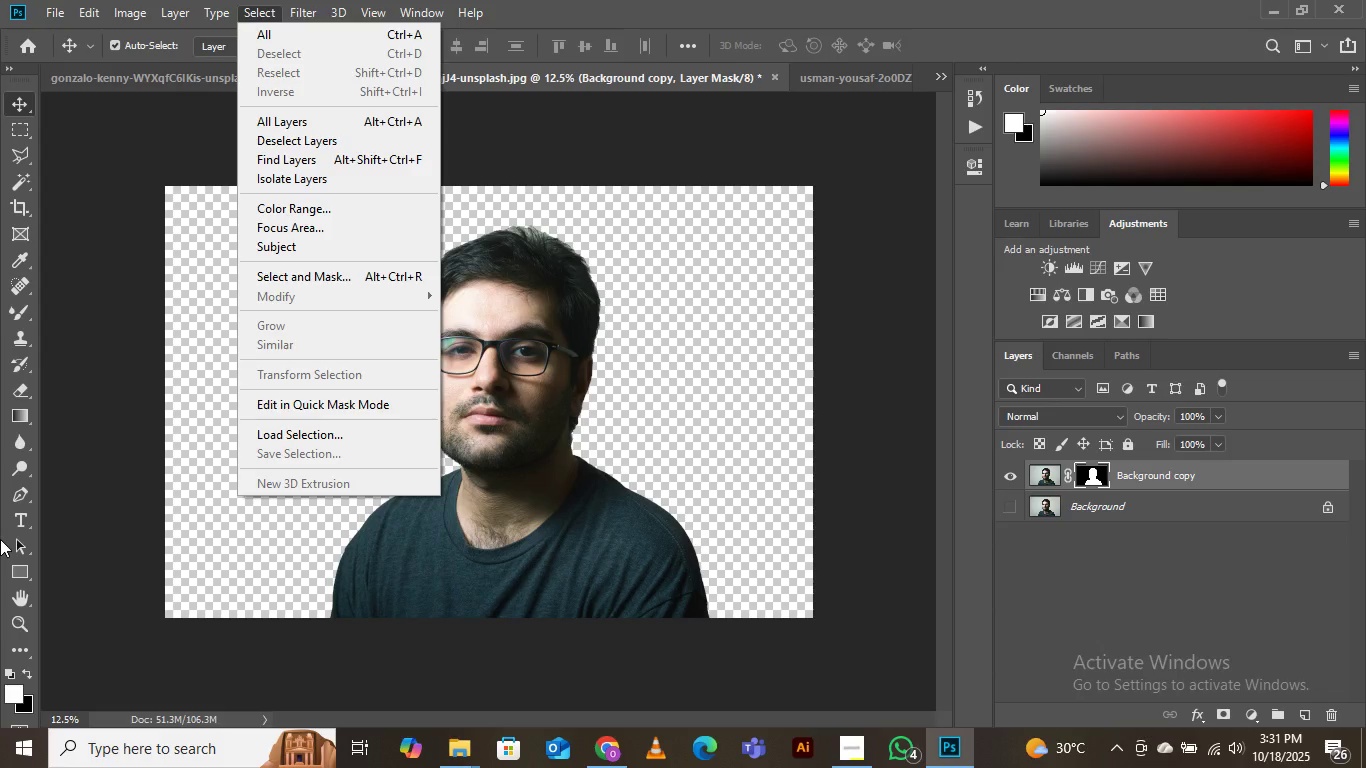 
wait(19.72)
 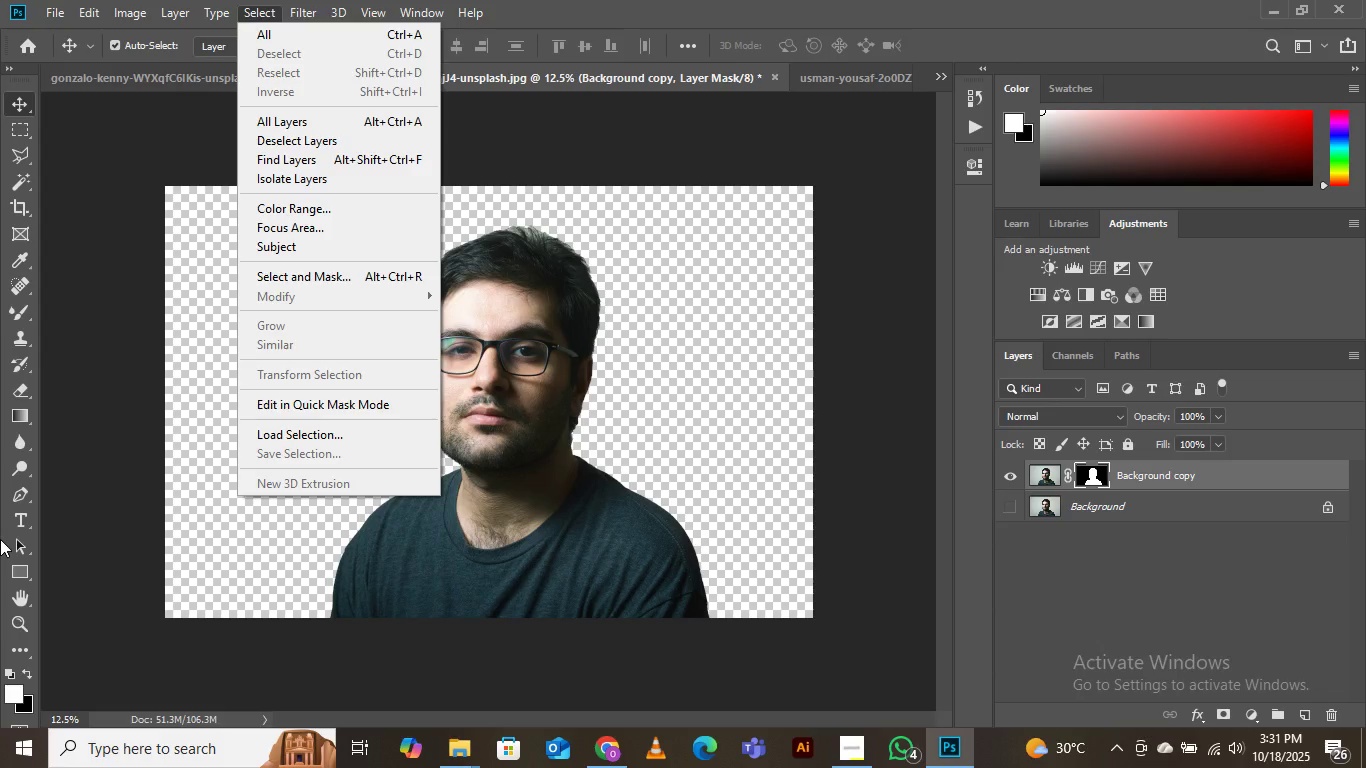 
left_click([104, 152])
 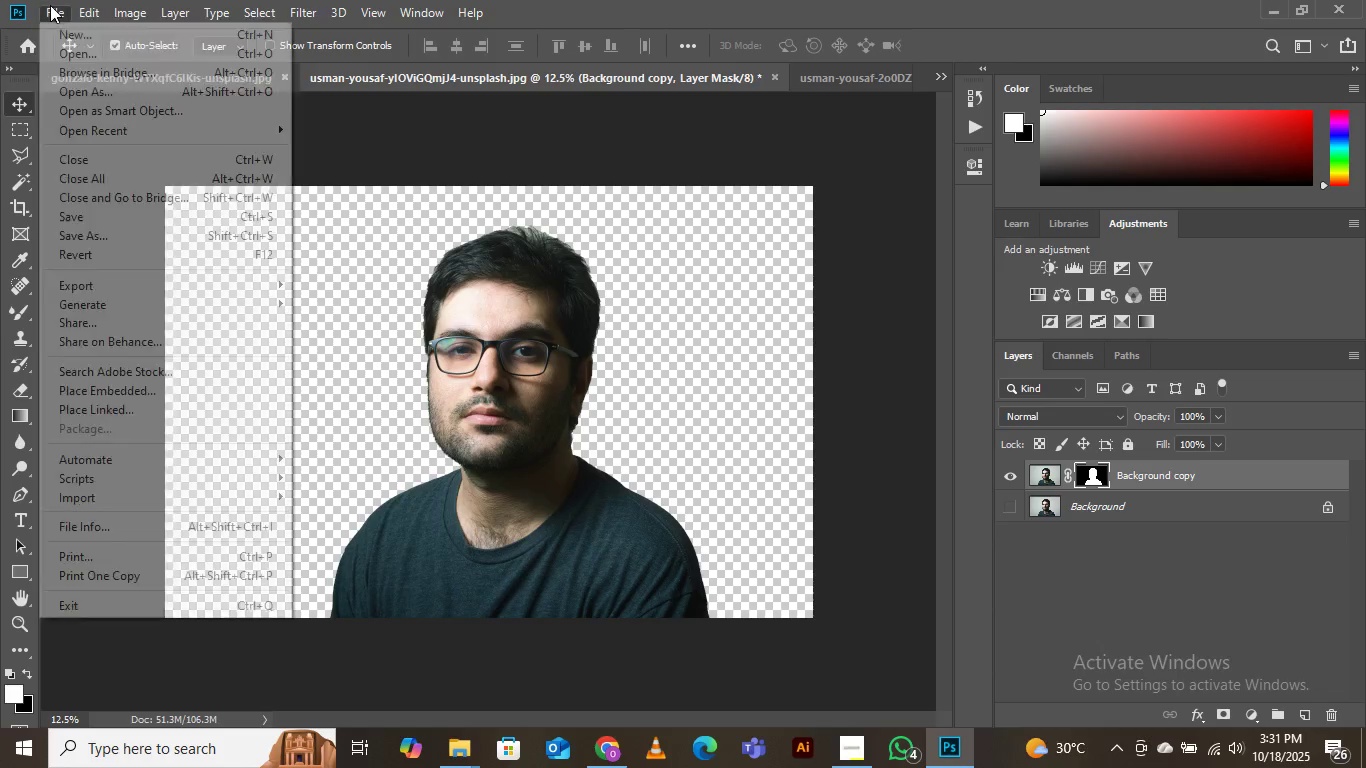 
left_click([50, 5])
 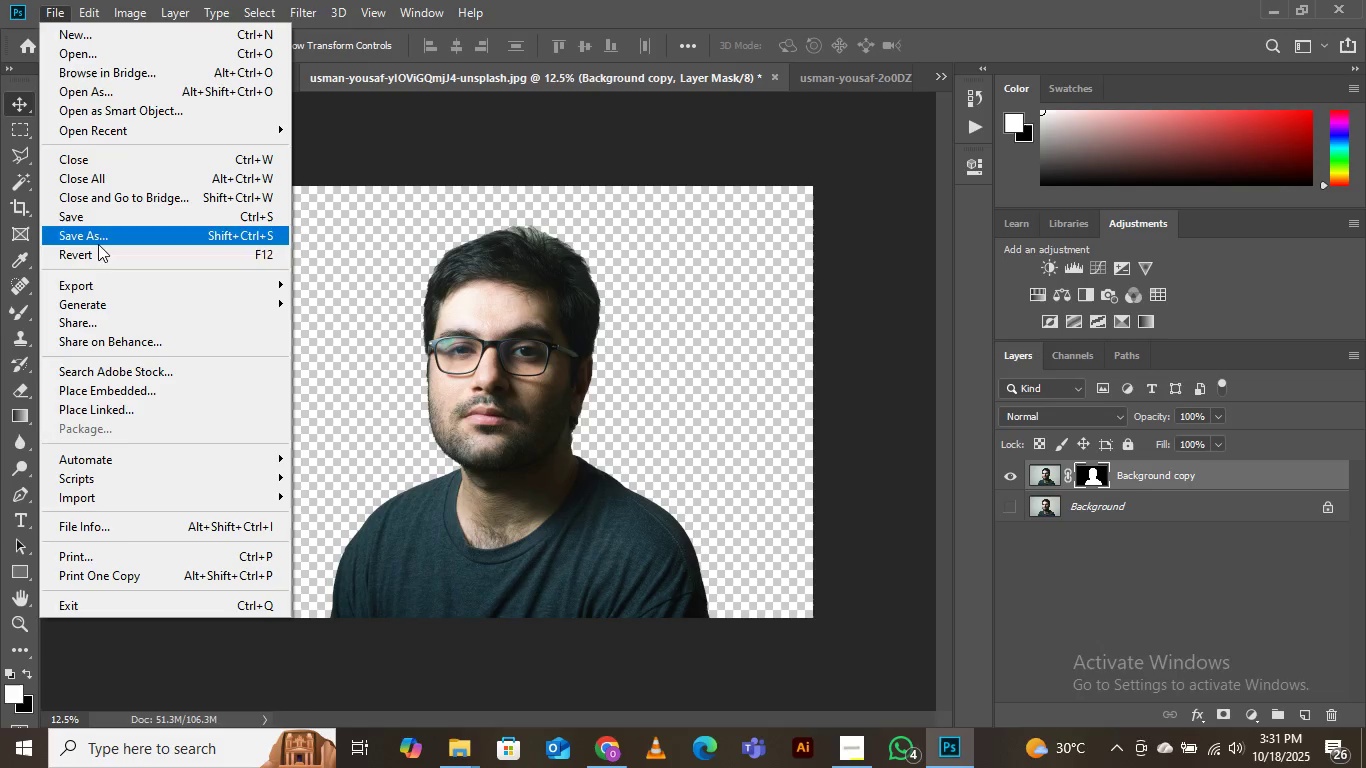 
mouse_move([120, 291])
 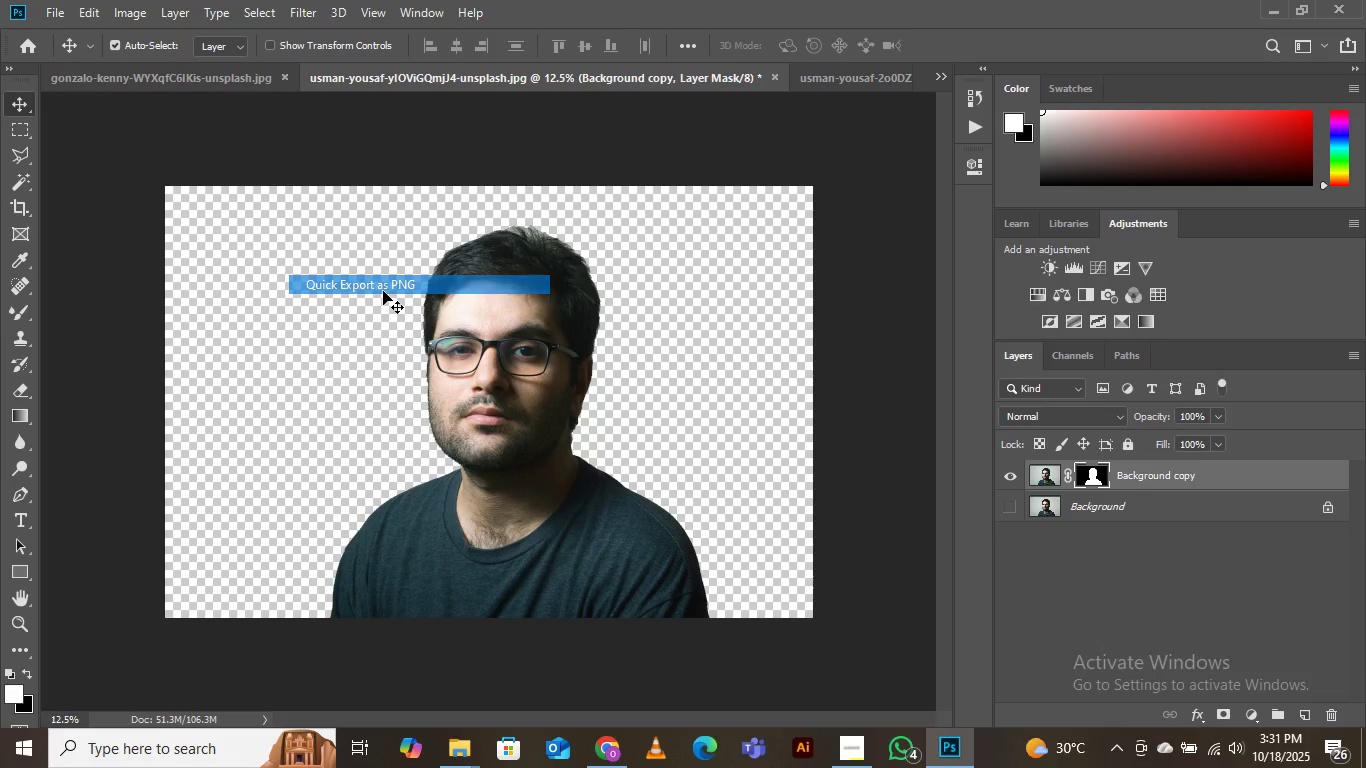 
left_click([383, 291])
 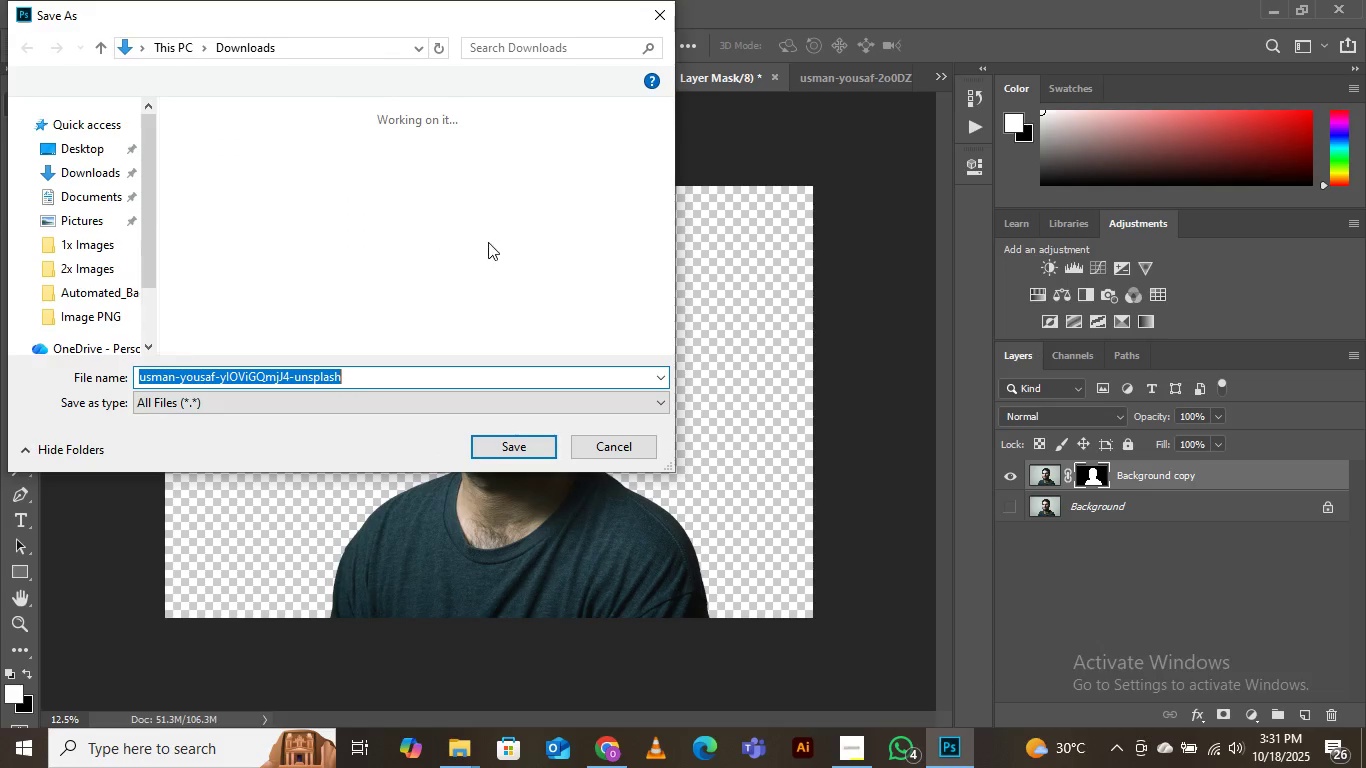 
scroll: coordinate [357, 213], scroll_direction: down, amount: 11.0
 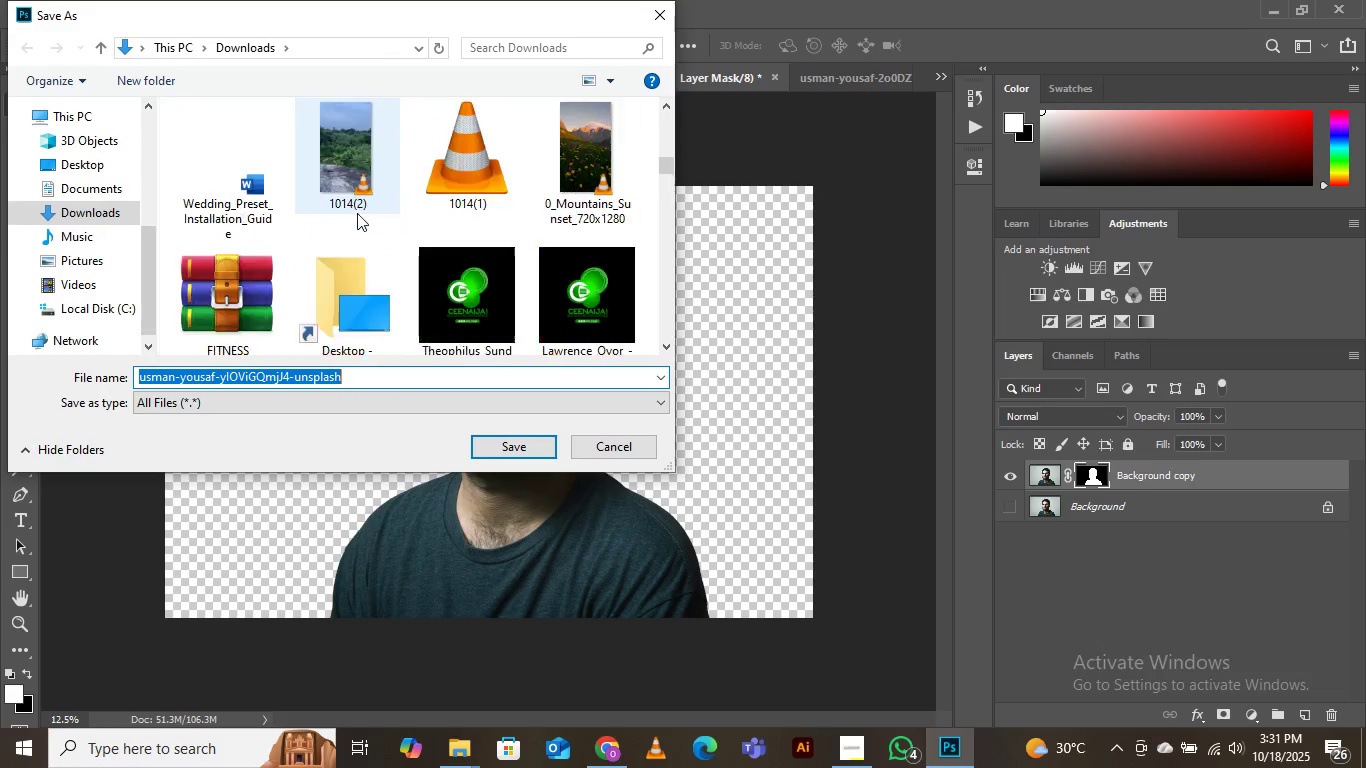 
scroll: coordinate [401, 195], scroll_direction: up, amount: 4.0
 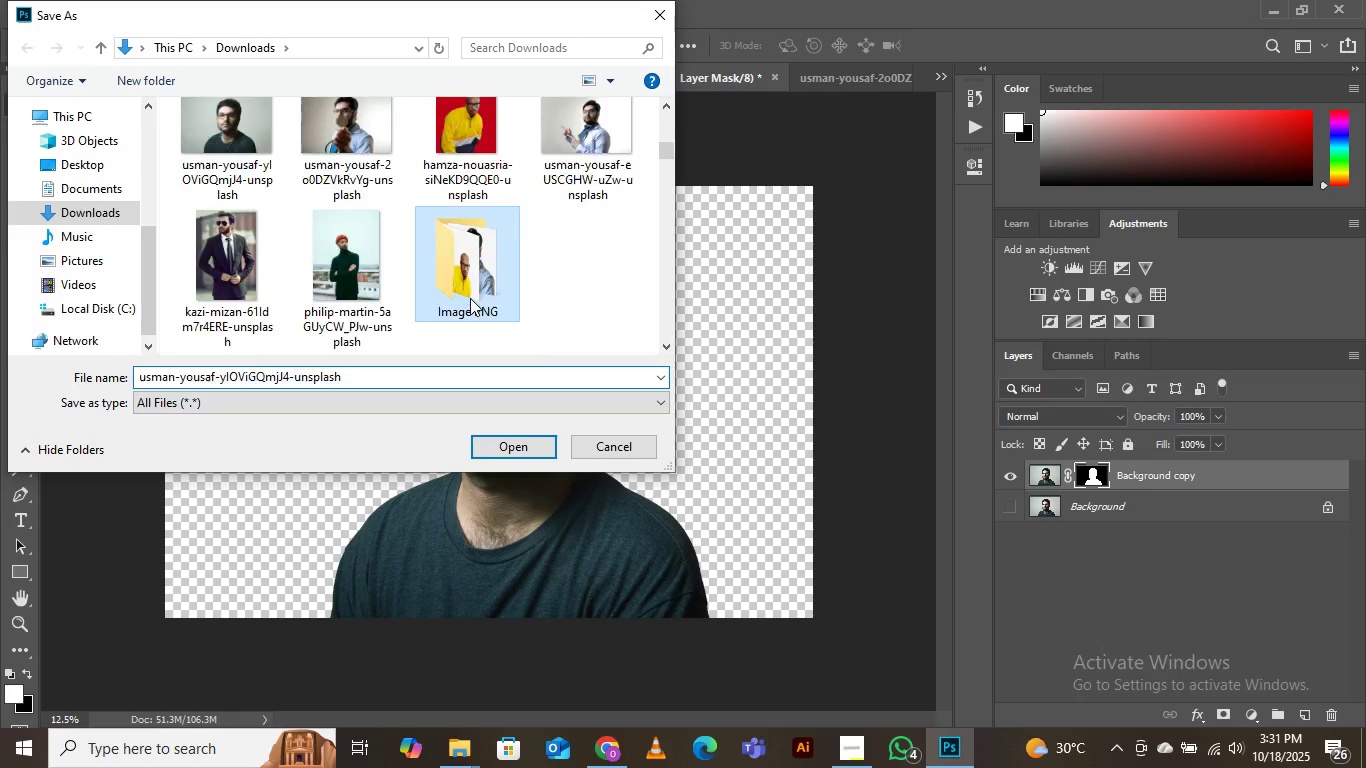 
double_click([470, 298])
 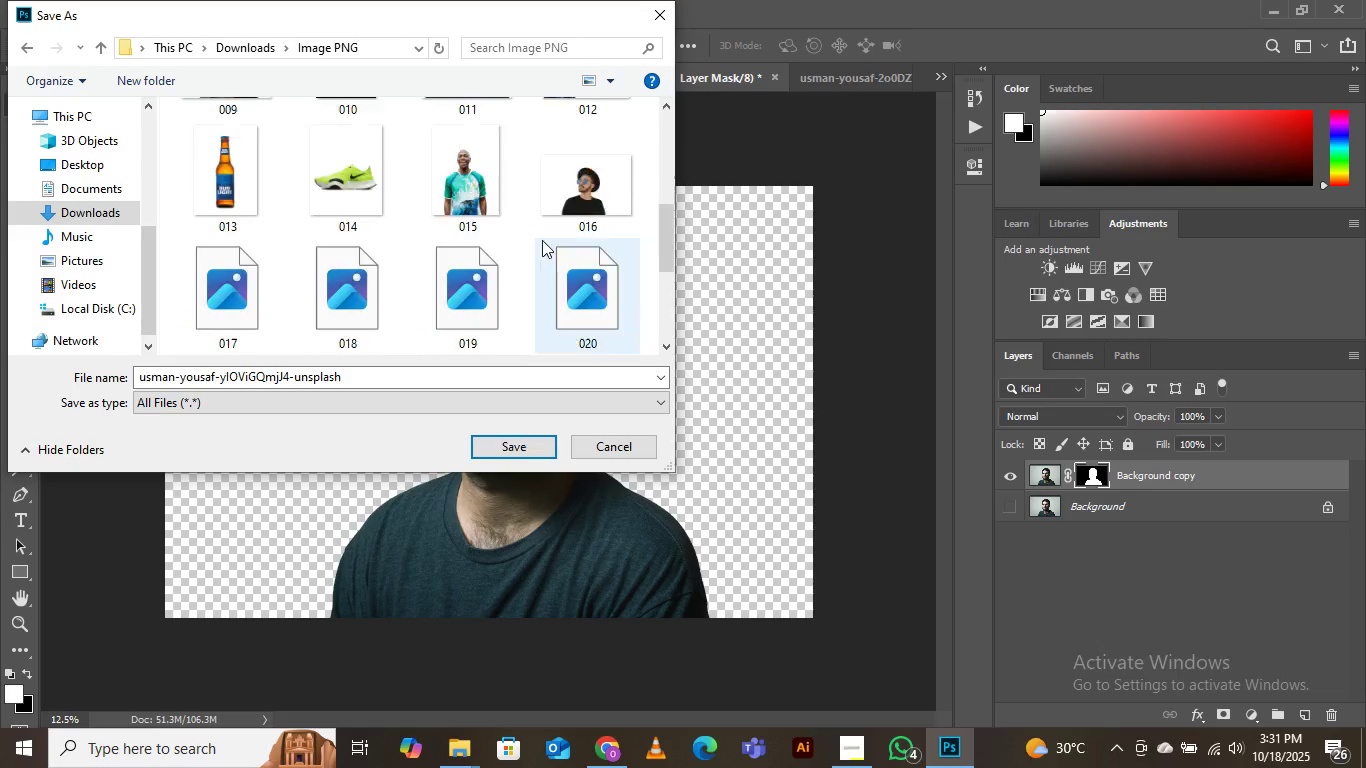 
scroll: coordinate [541, 237], scroll_direction: down, amount: 9.0
 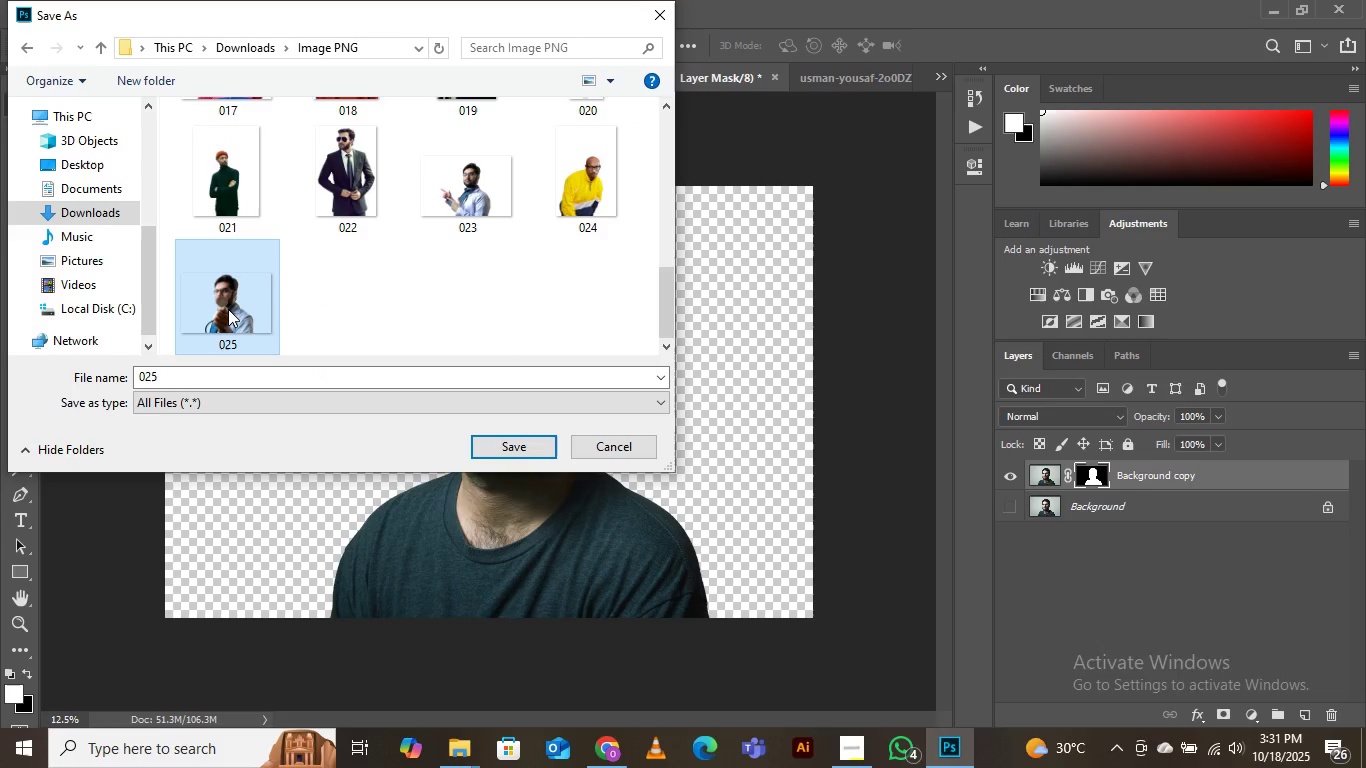 
left_click([228, 309])
 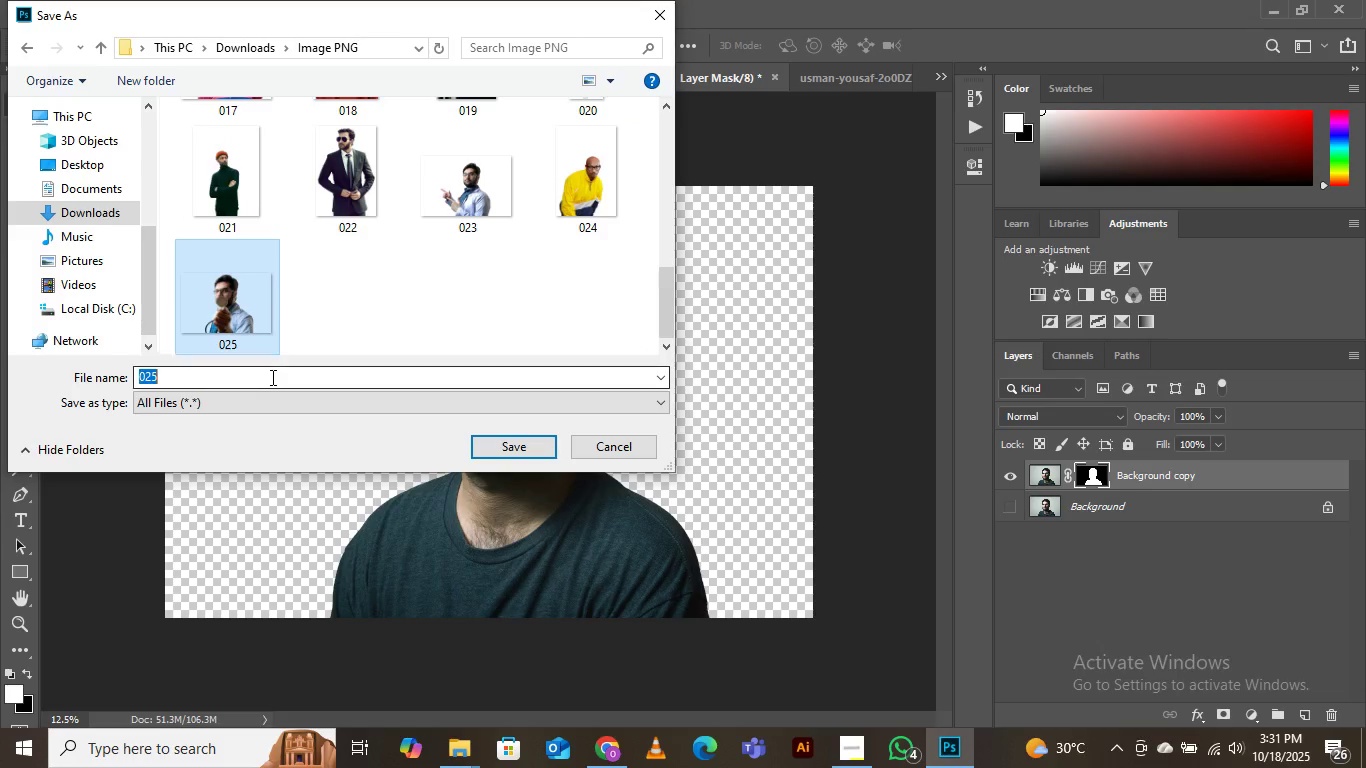 
left_click([271, 377])
 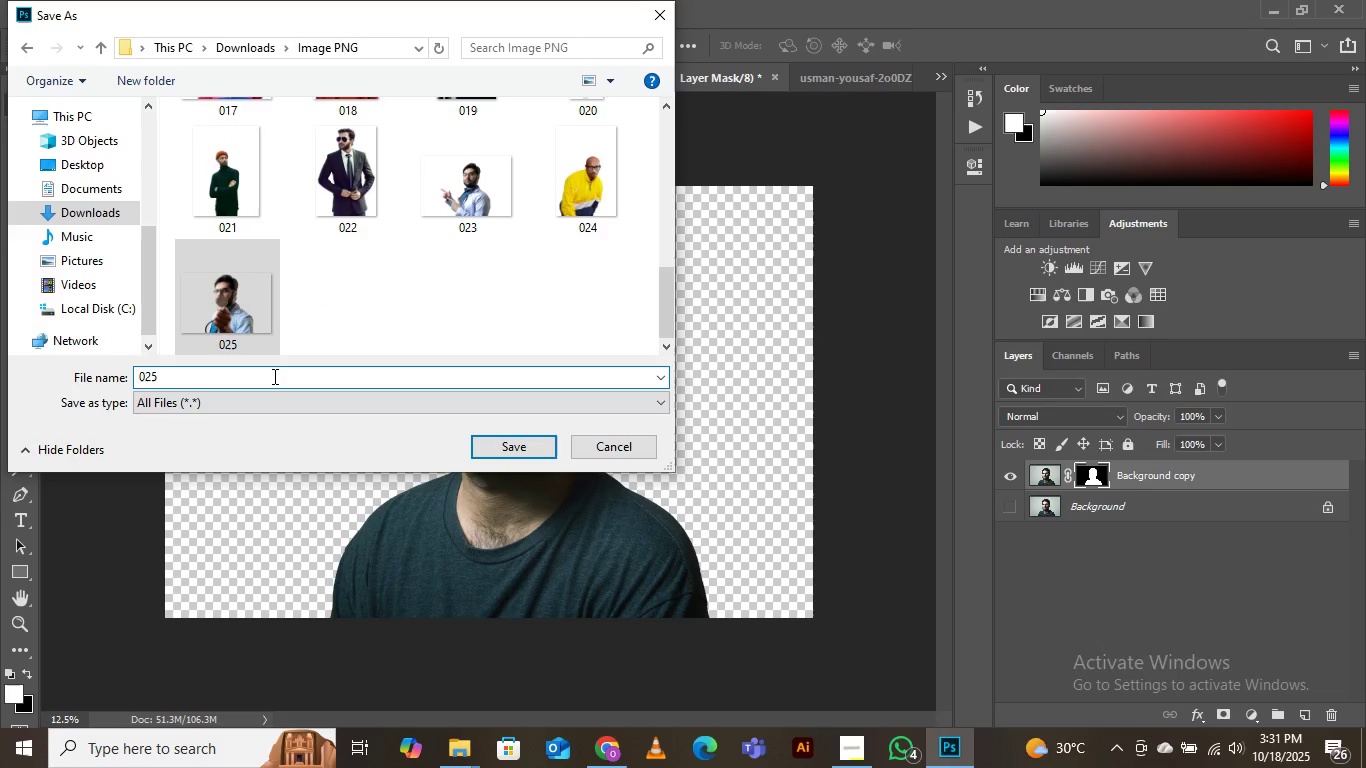 
key(ArrowRight)
 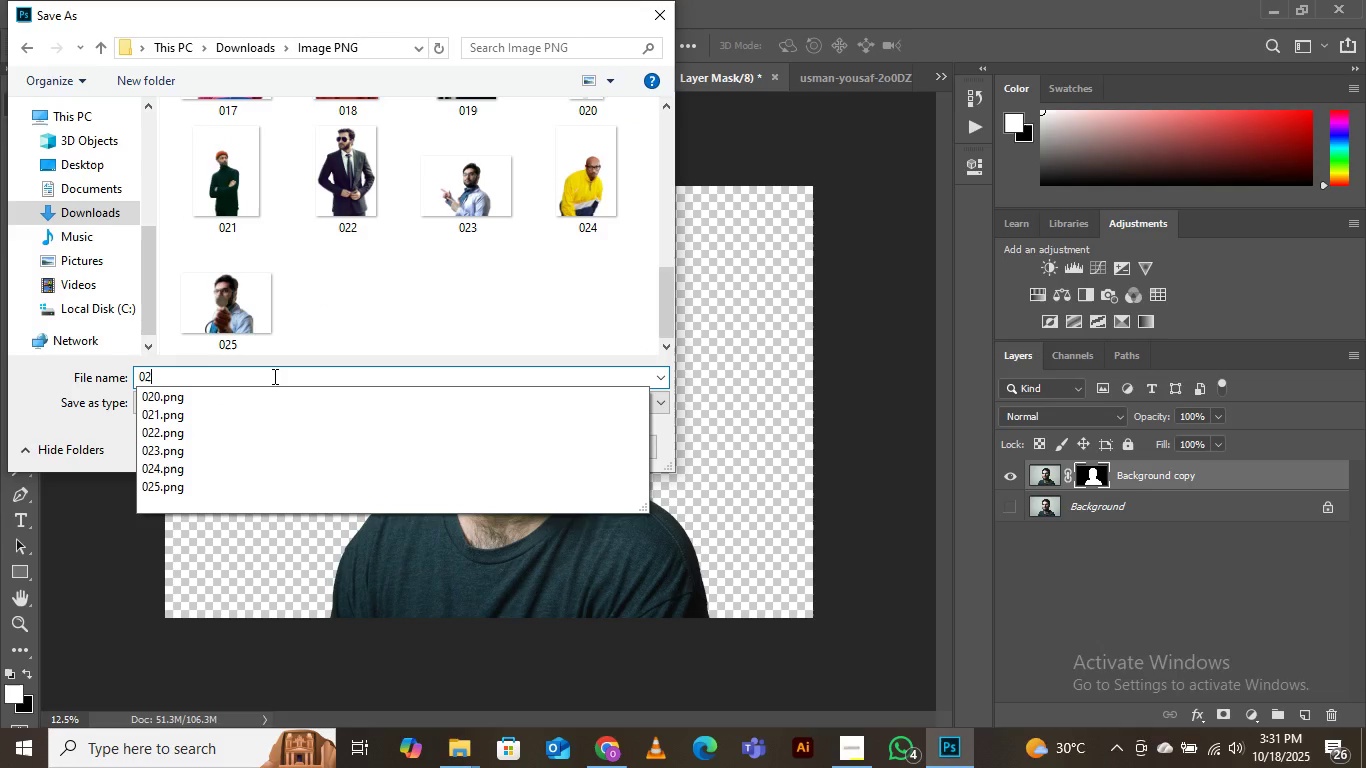 
key(Backspace)
 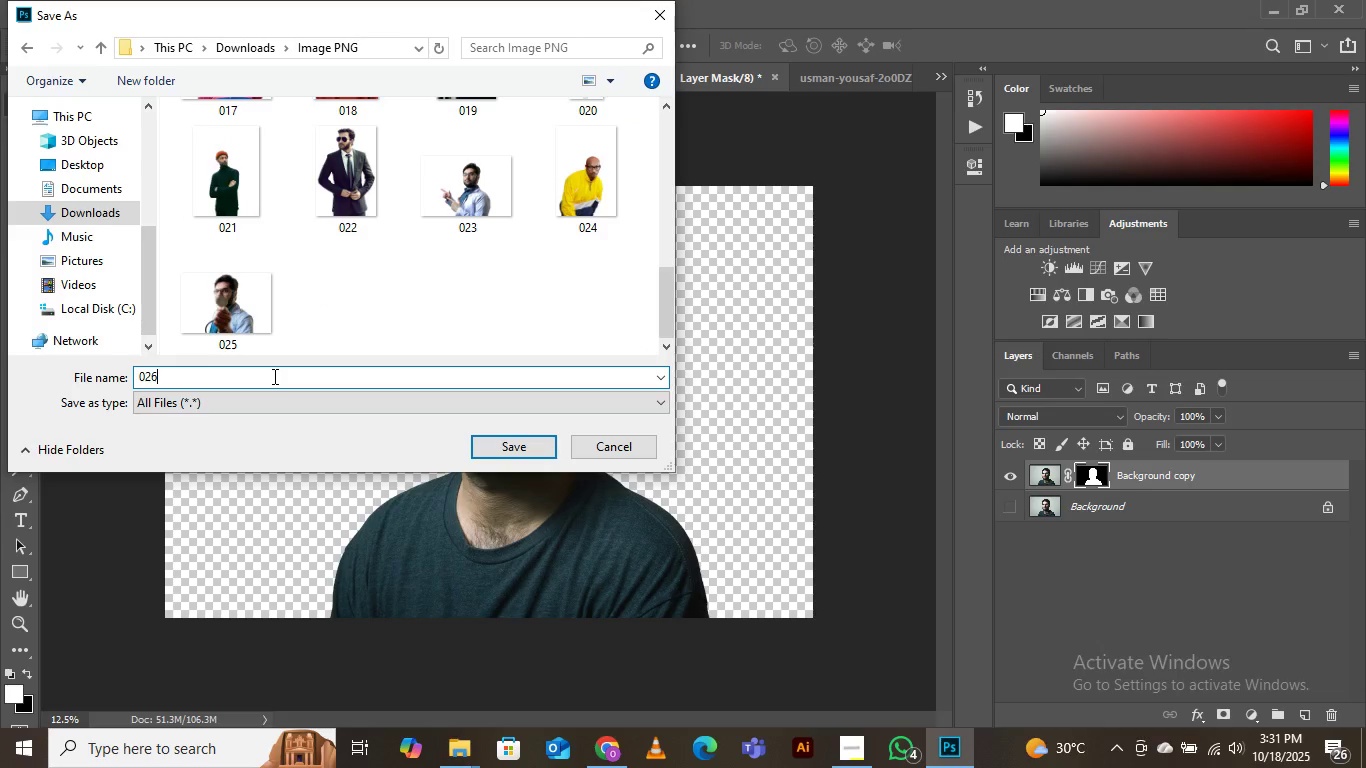 
key(6)
 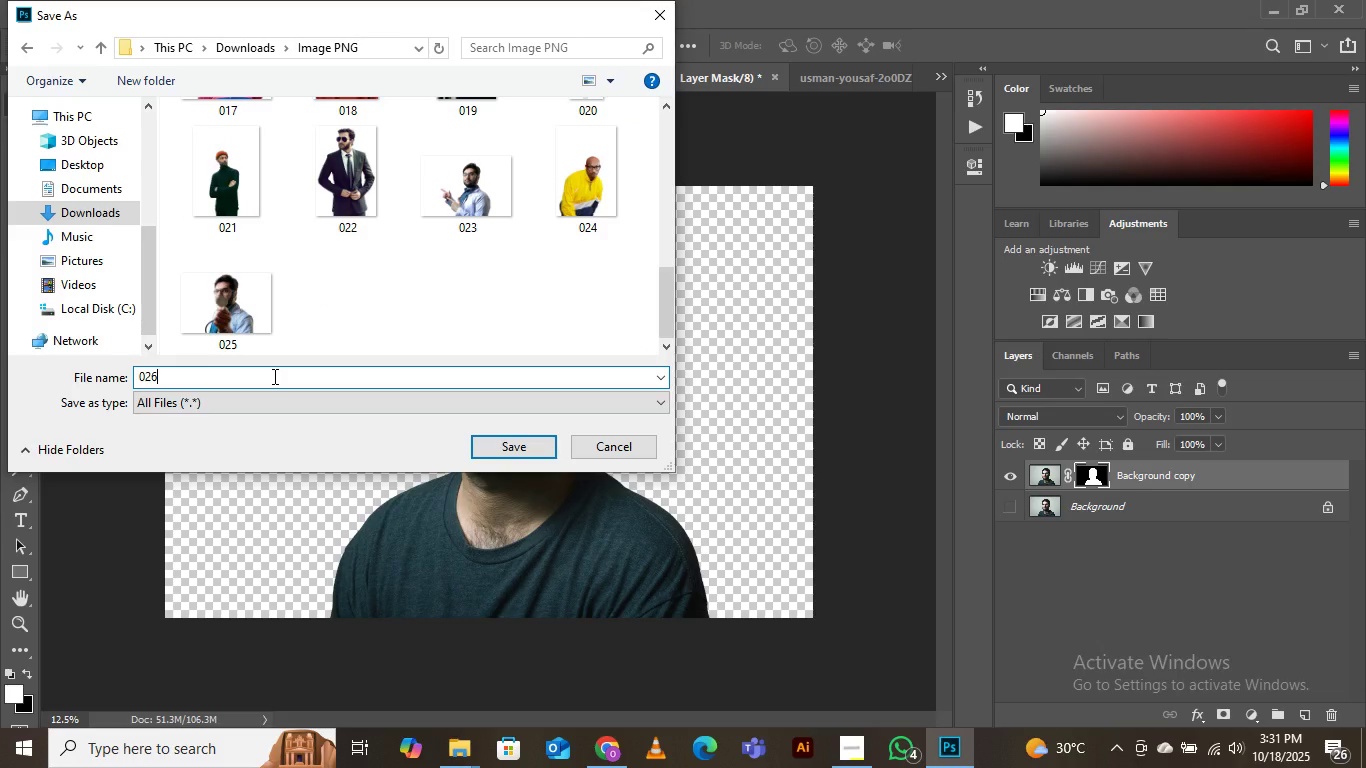 
key(Enter)
 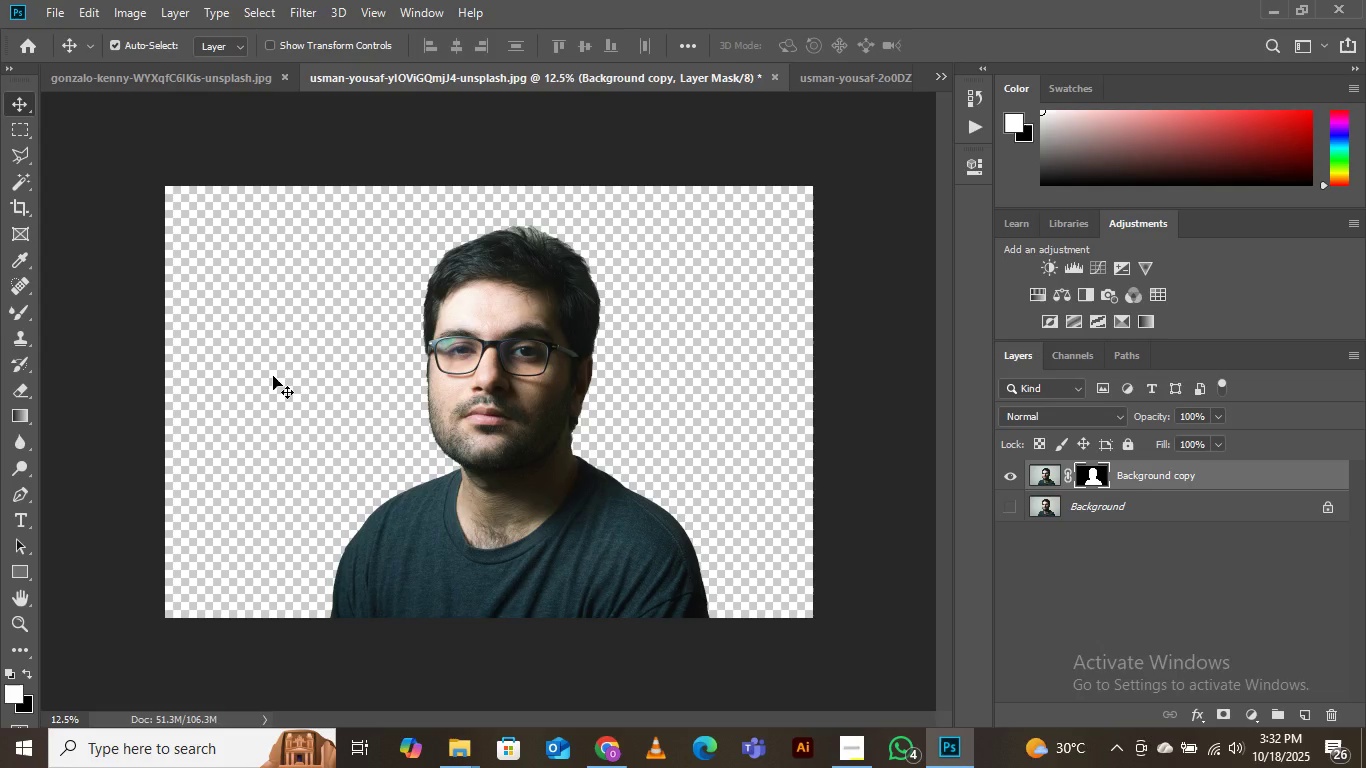 
wait(43.44)
 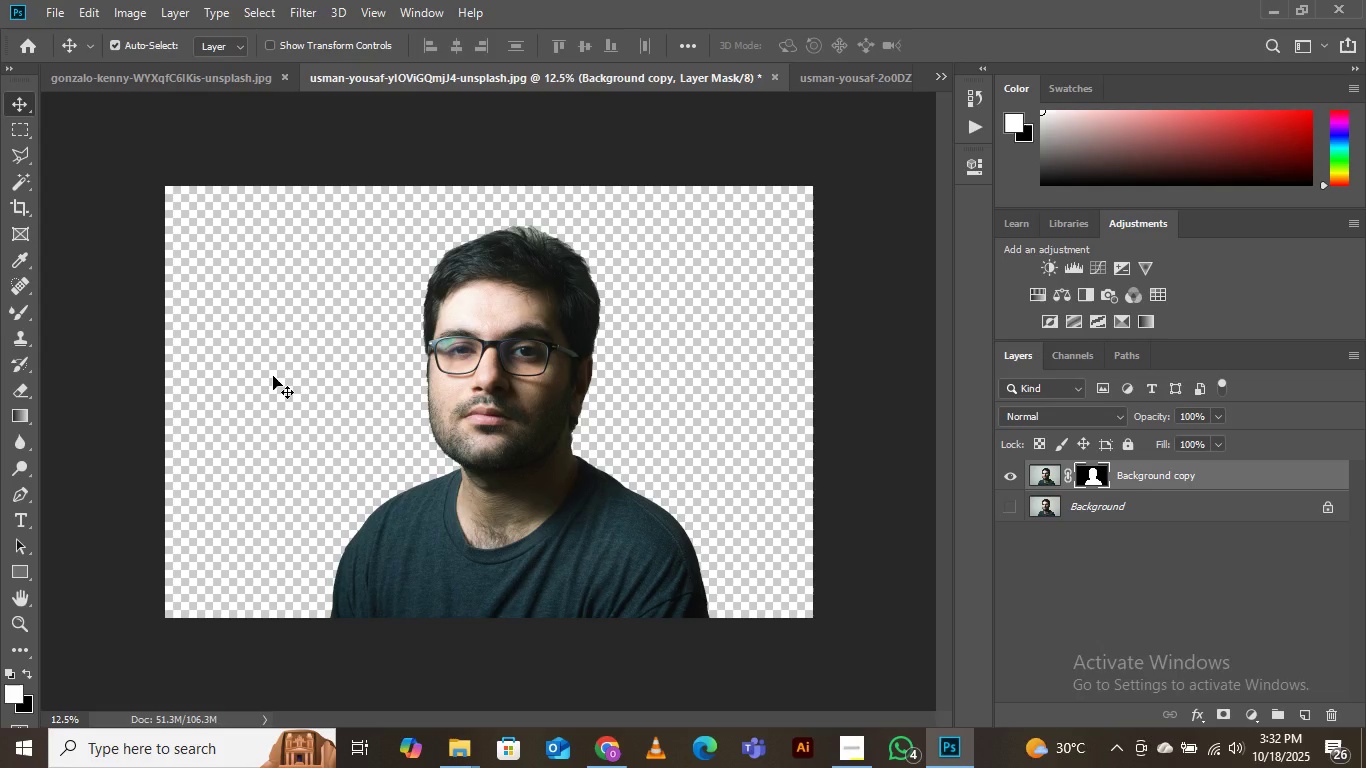 
left_click([158, 71])
 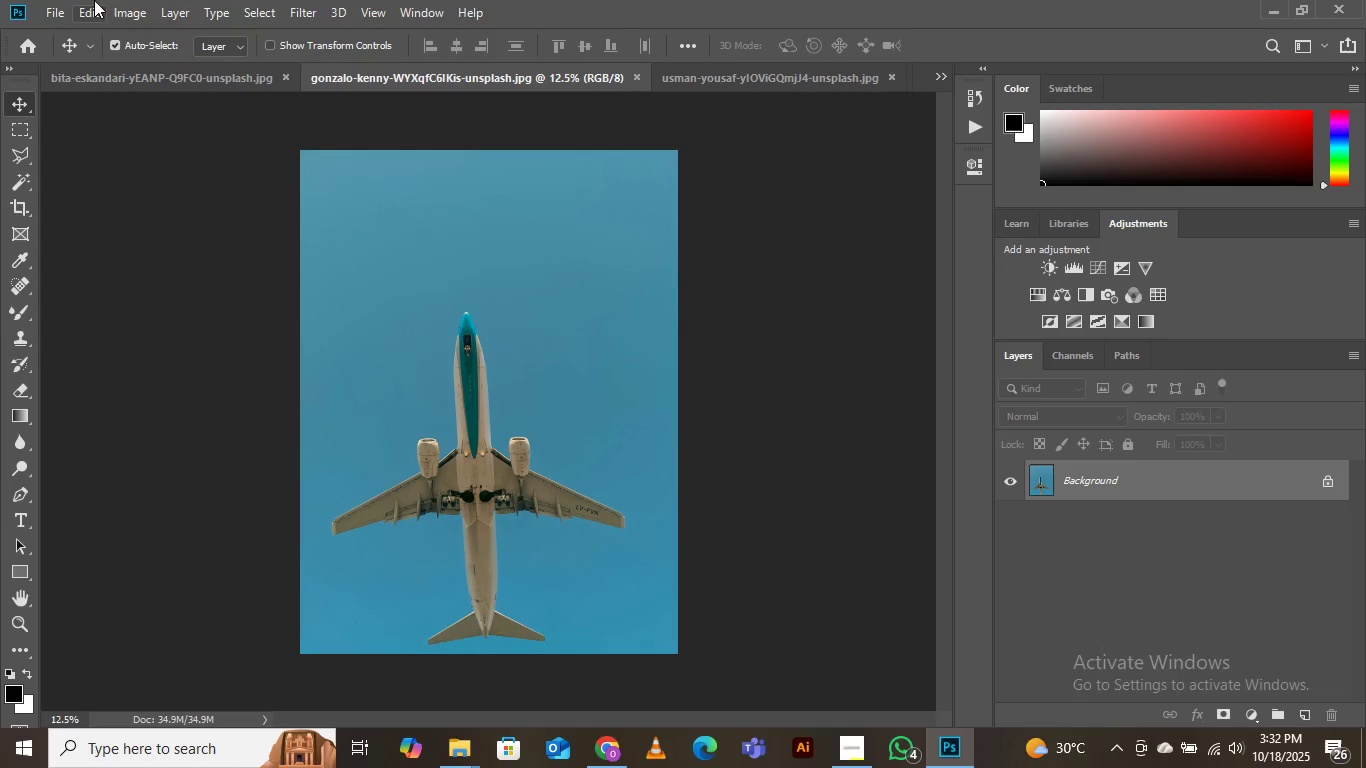 
mouse_move([277, 58])
 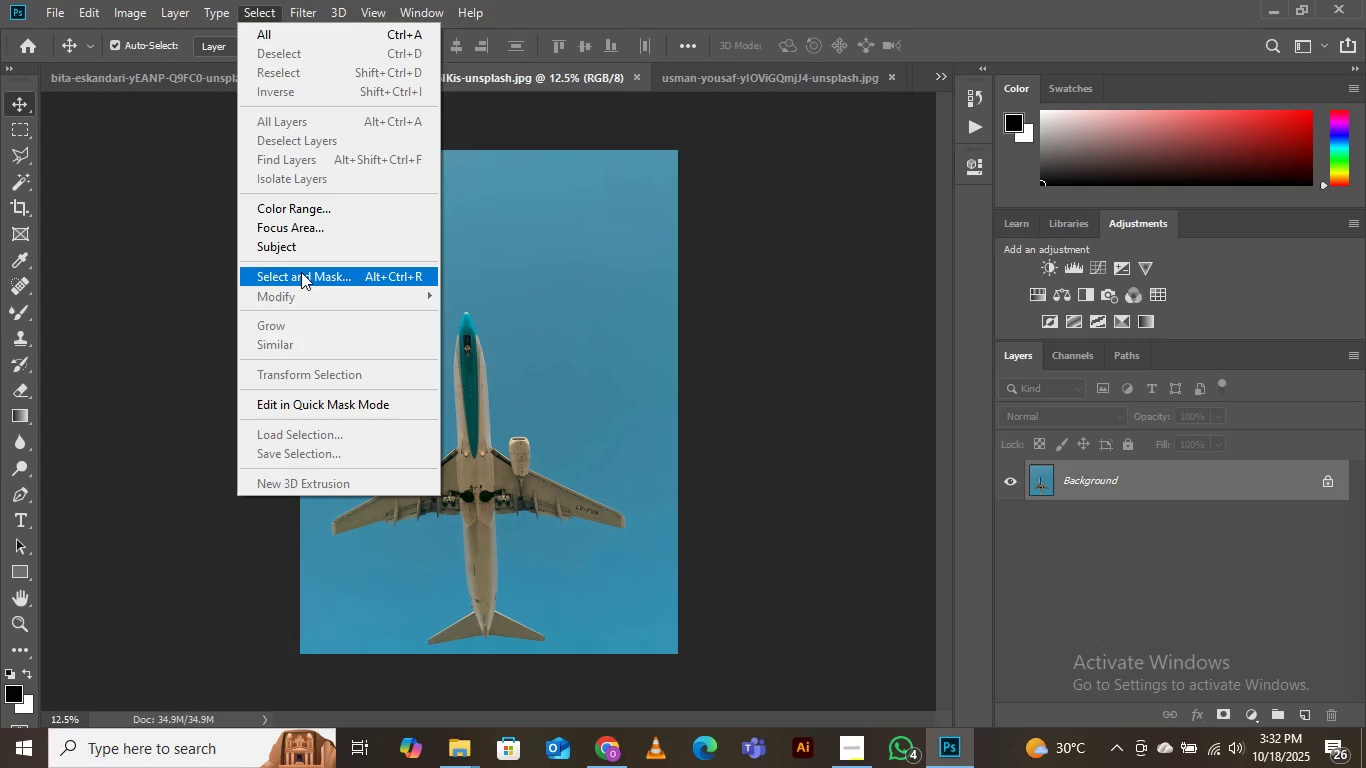 
left_click([301, 272])
 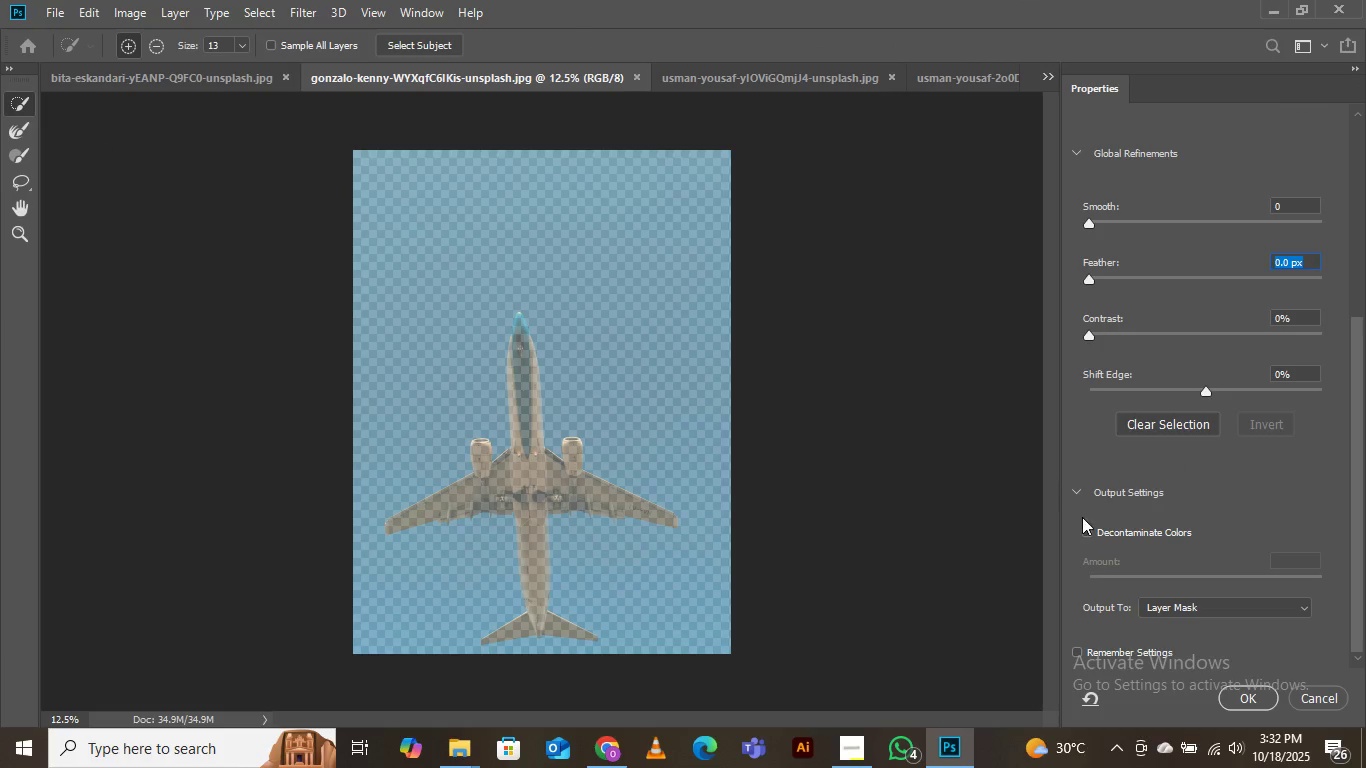 
left_click([1088, 535])
 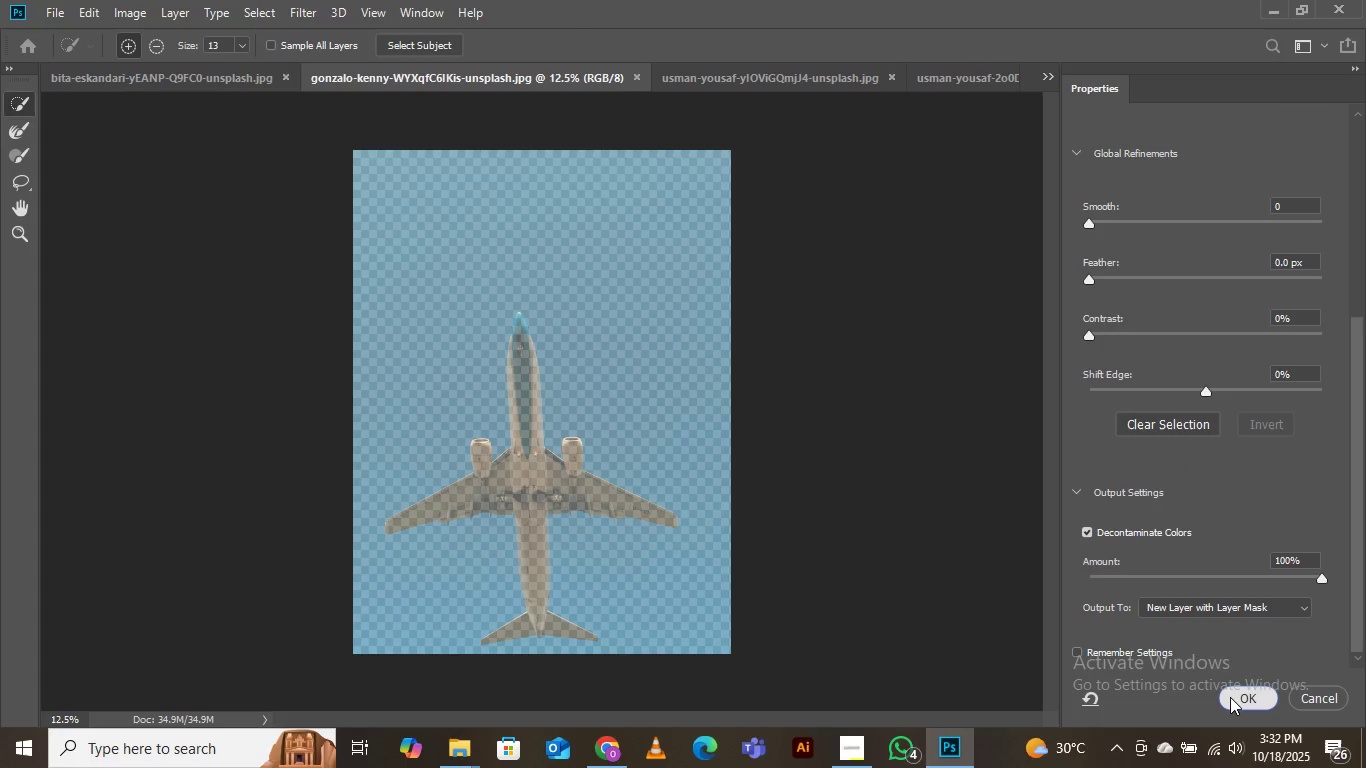 
left_click([1230, 697])
 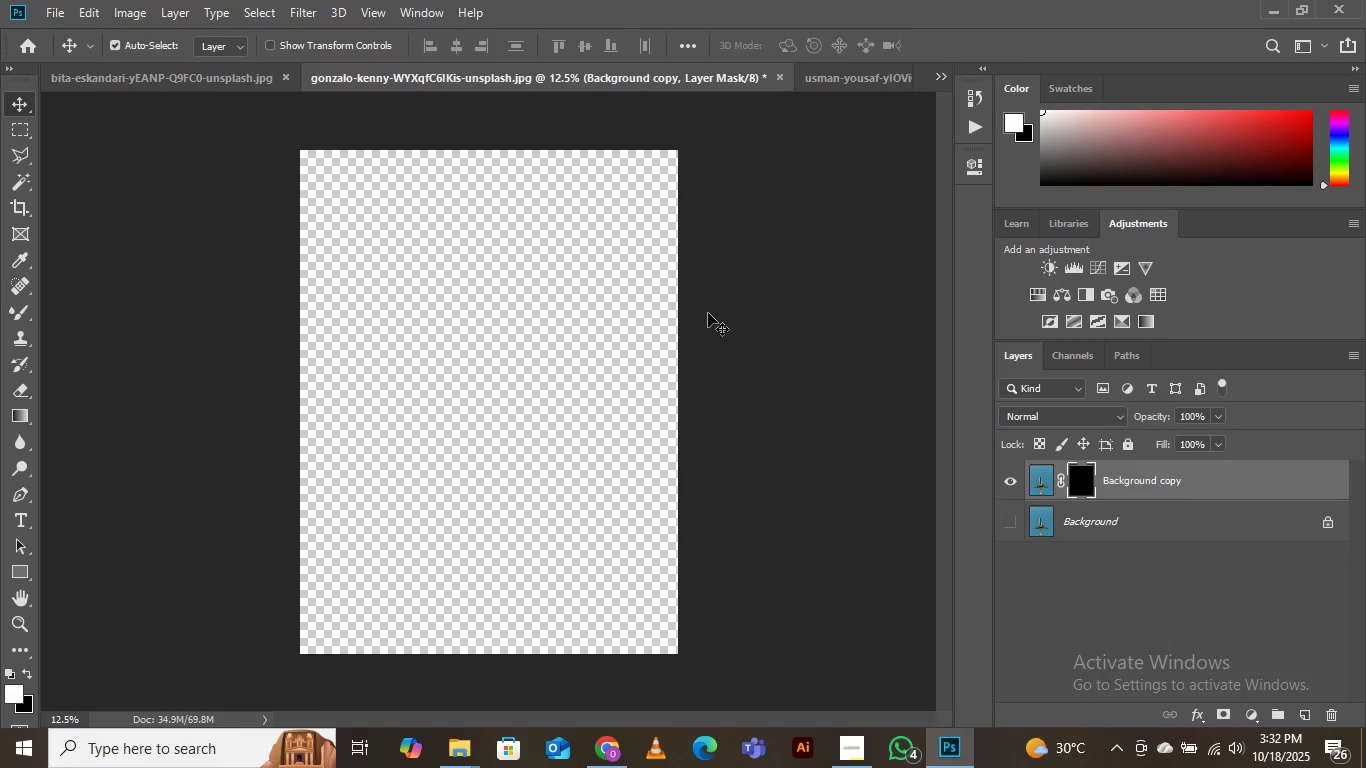 
wait(5.46)
 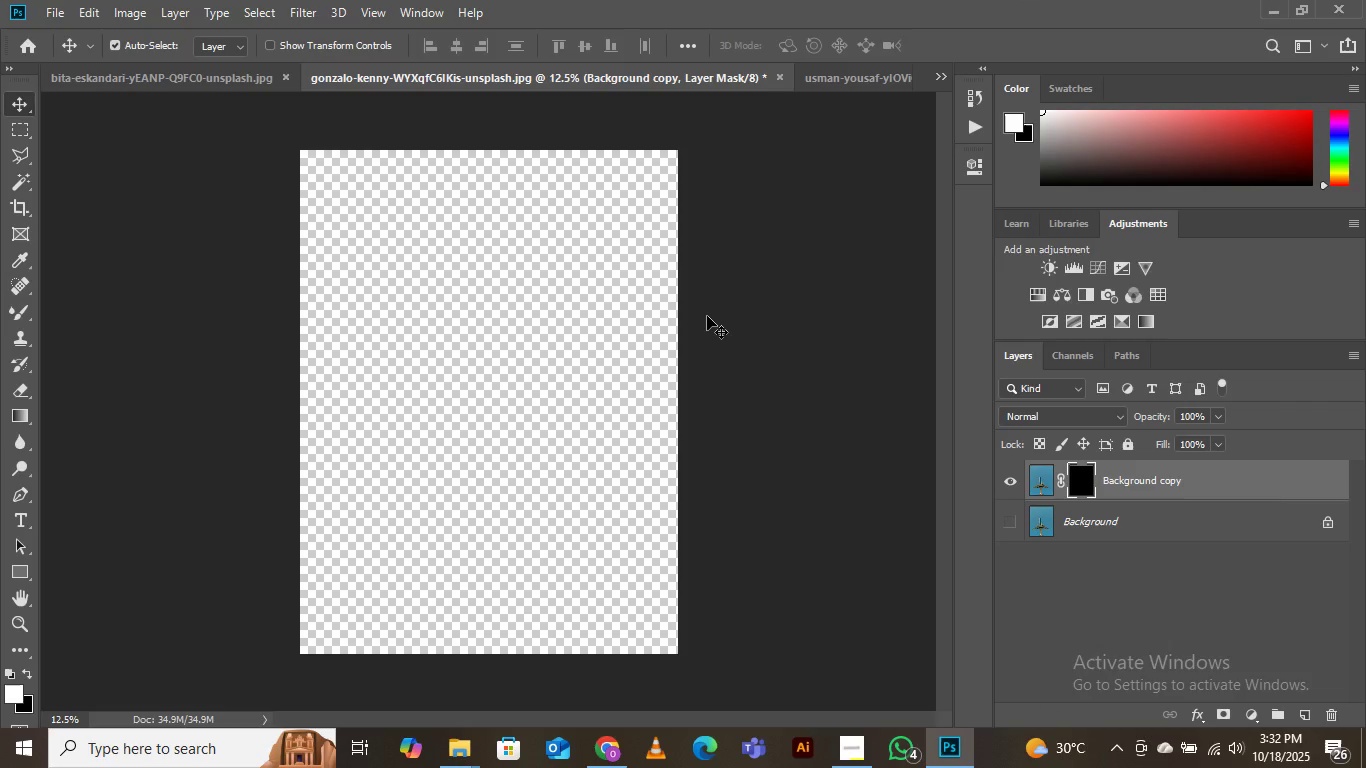 
key(Control+Z)
 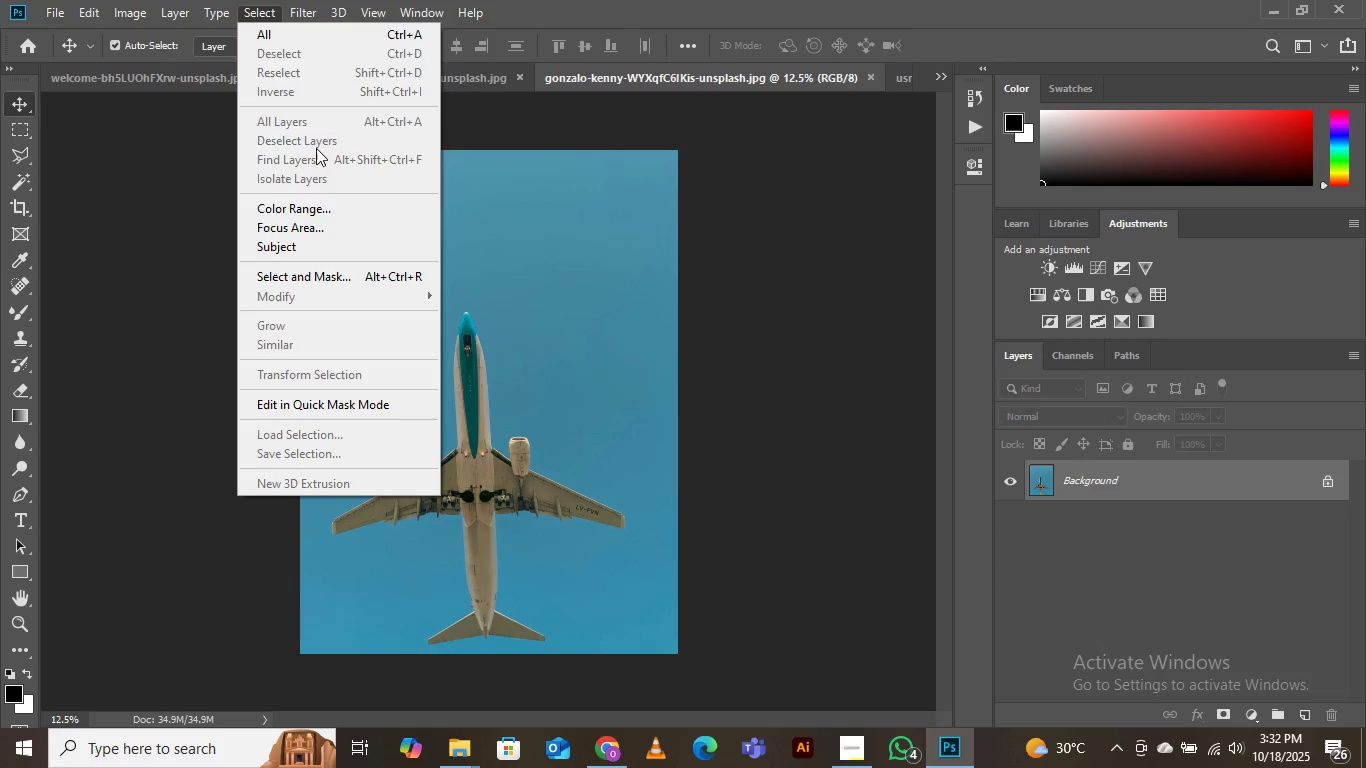 
left_click([328, 273])
 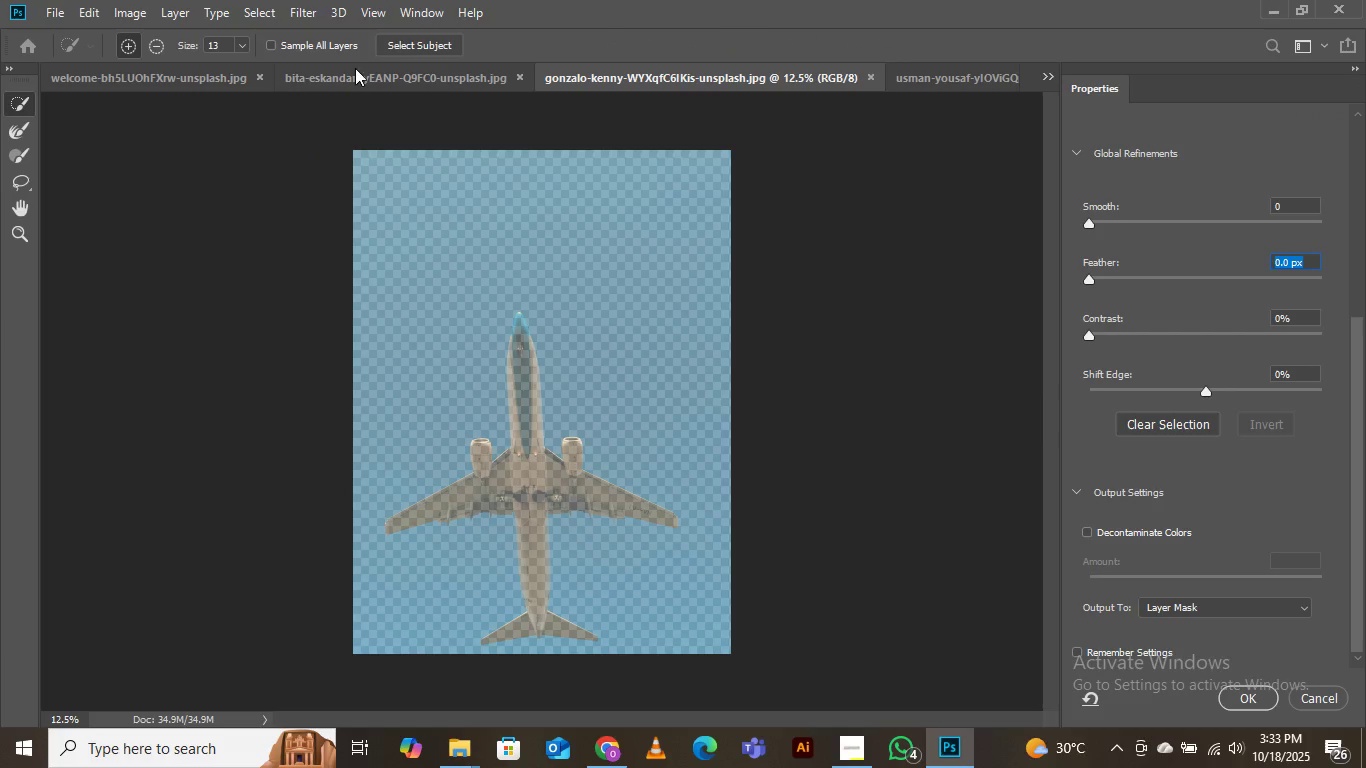 
left_click([399, 44])
 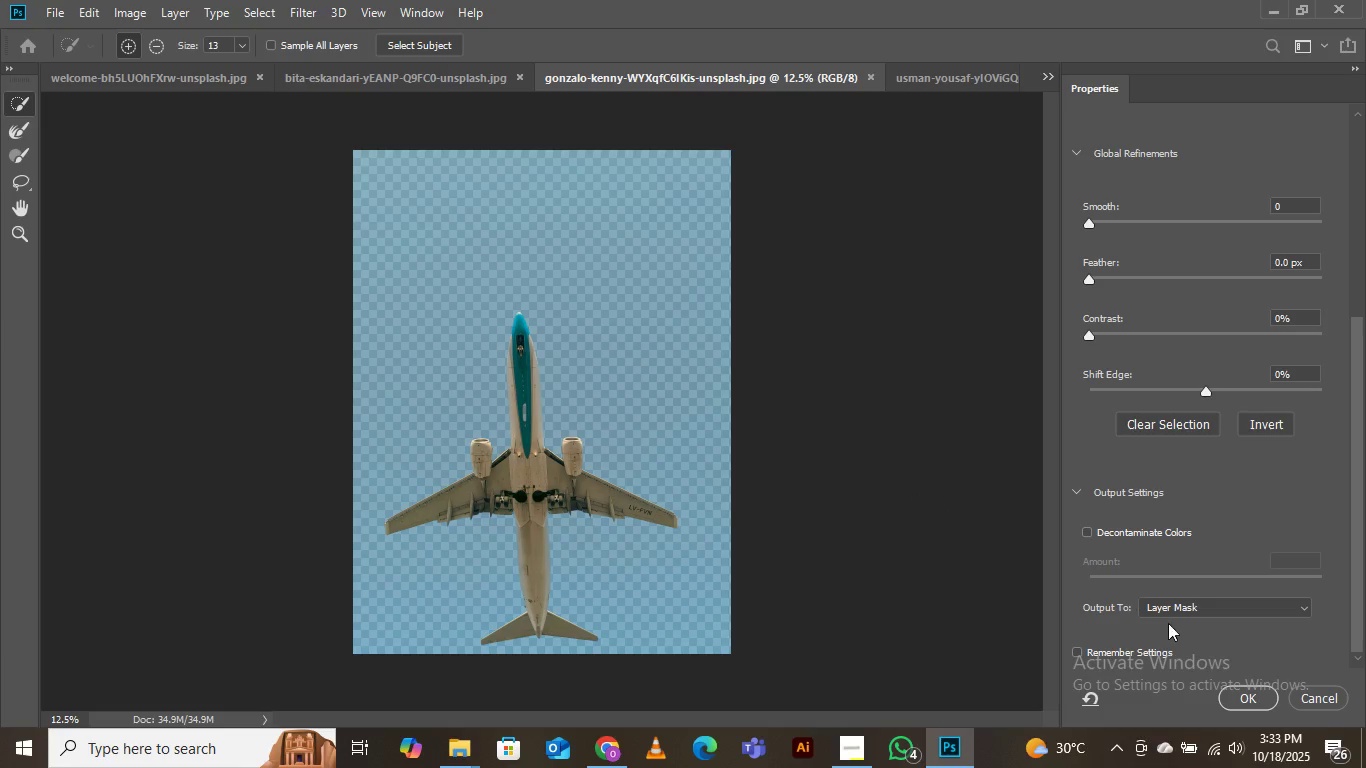 
left_click([1236, 695])
 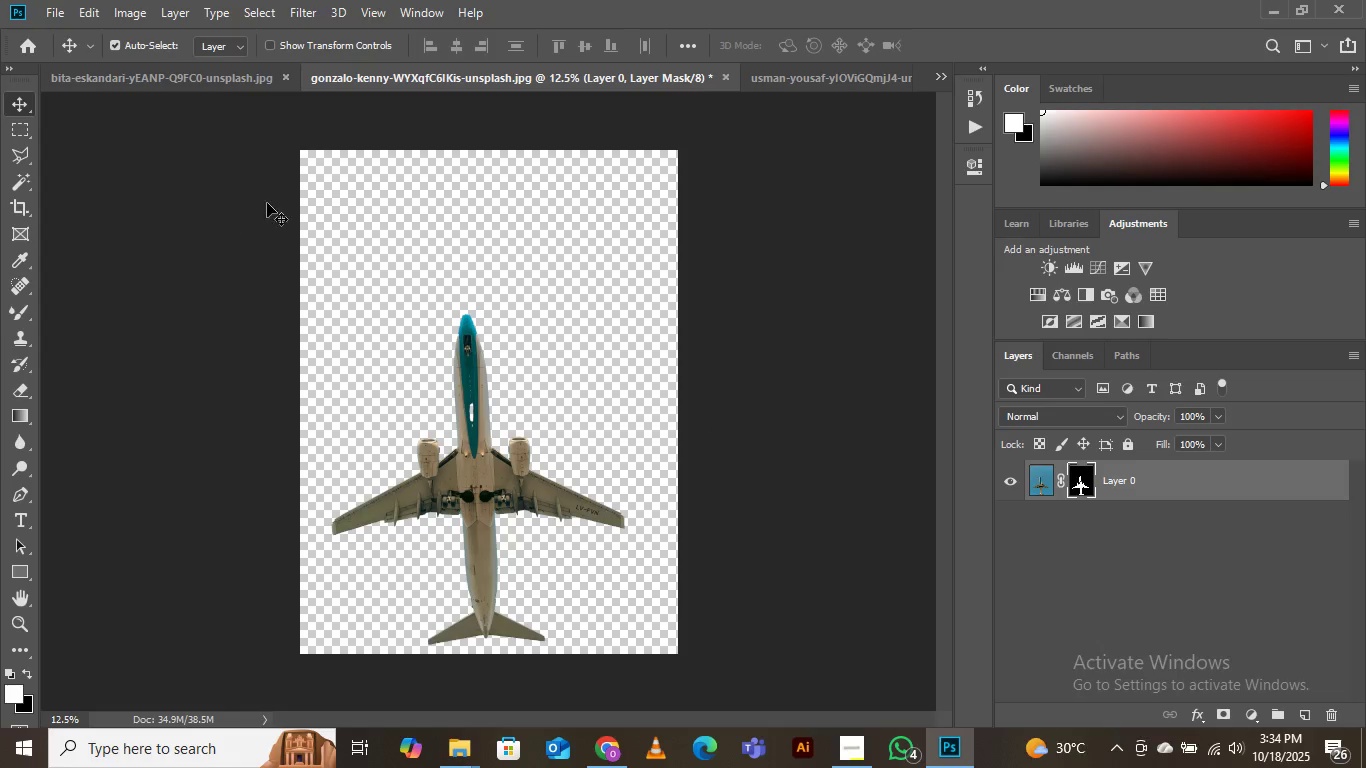 
wait(69.21)
 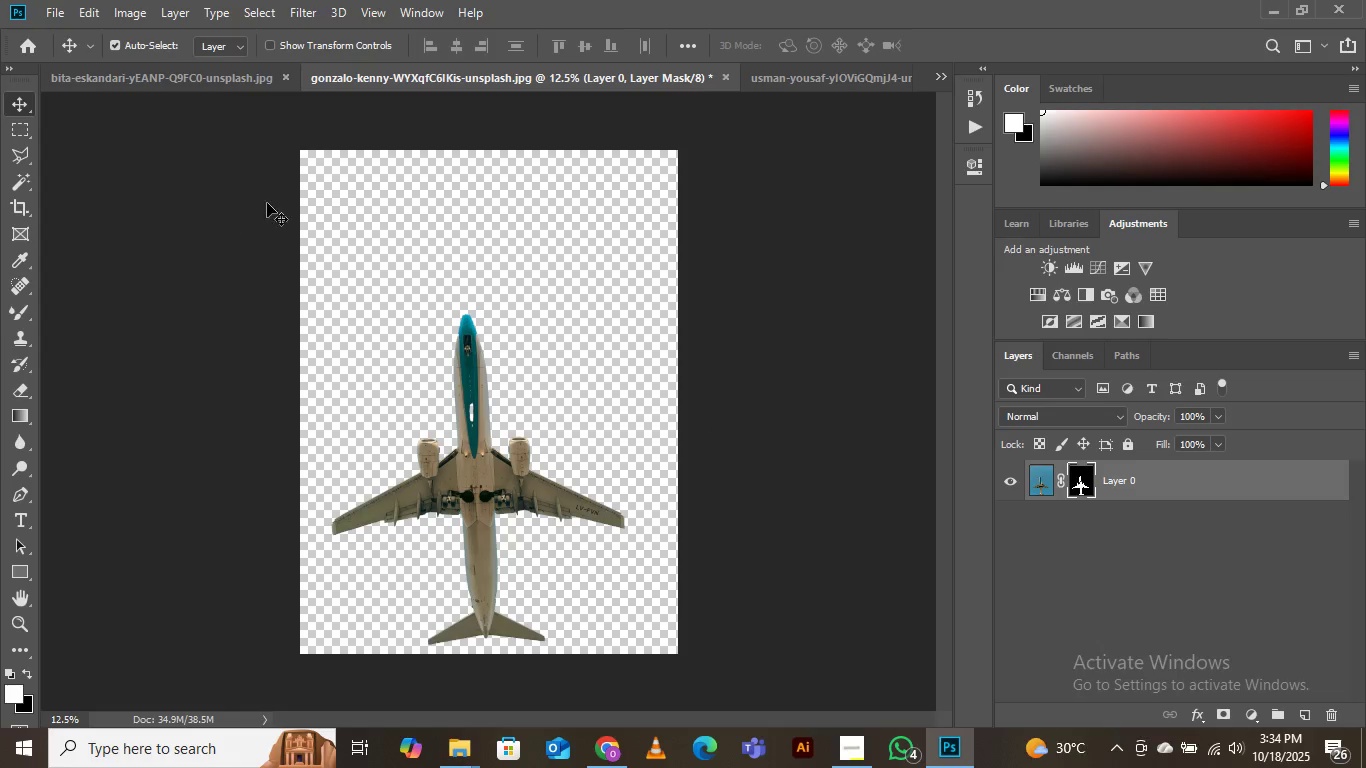 
left_click([59, 5])
 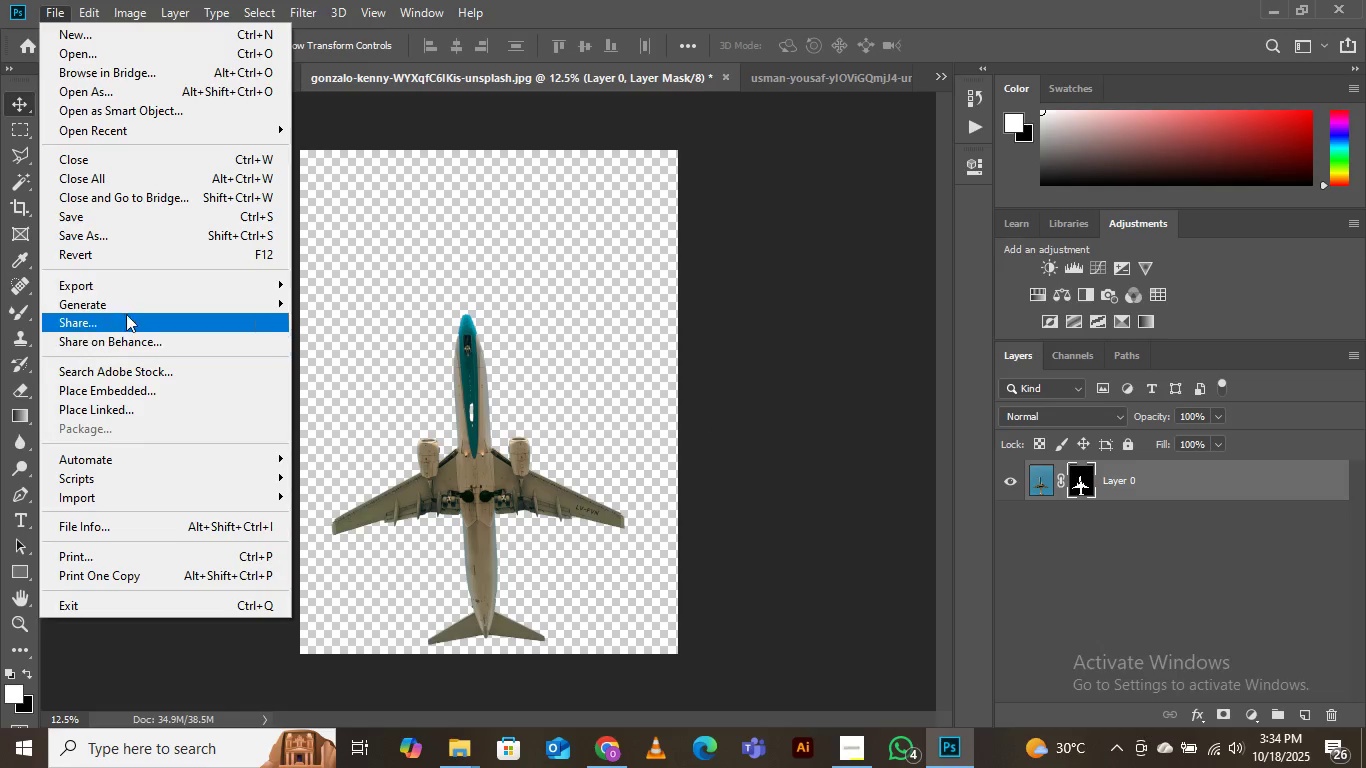 
mouse_move([148, 280])
 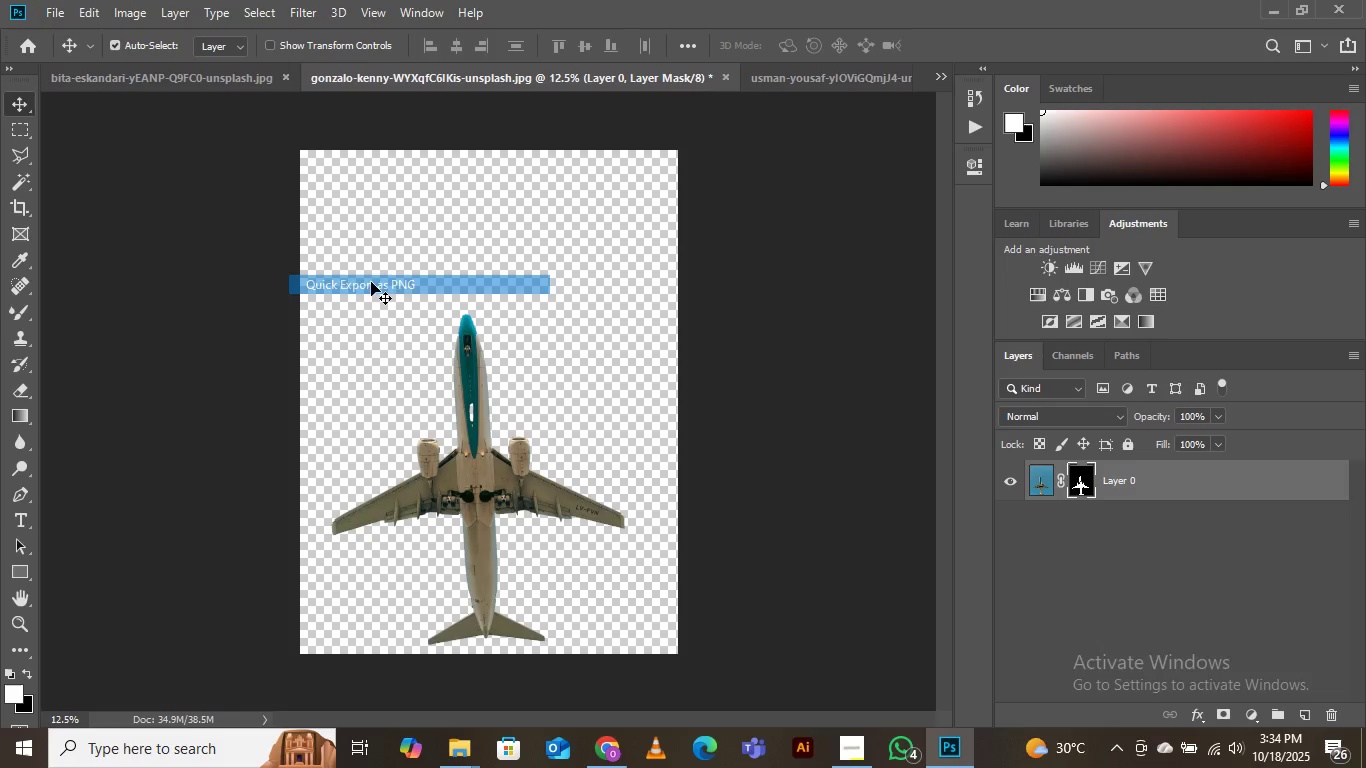 
left_click([376, 279])
 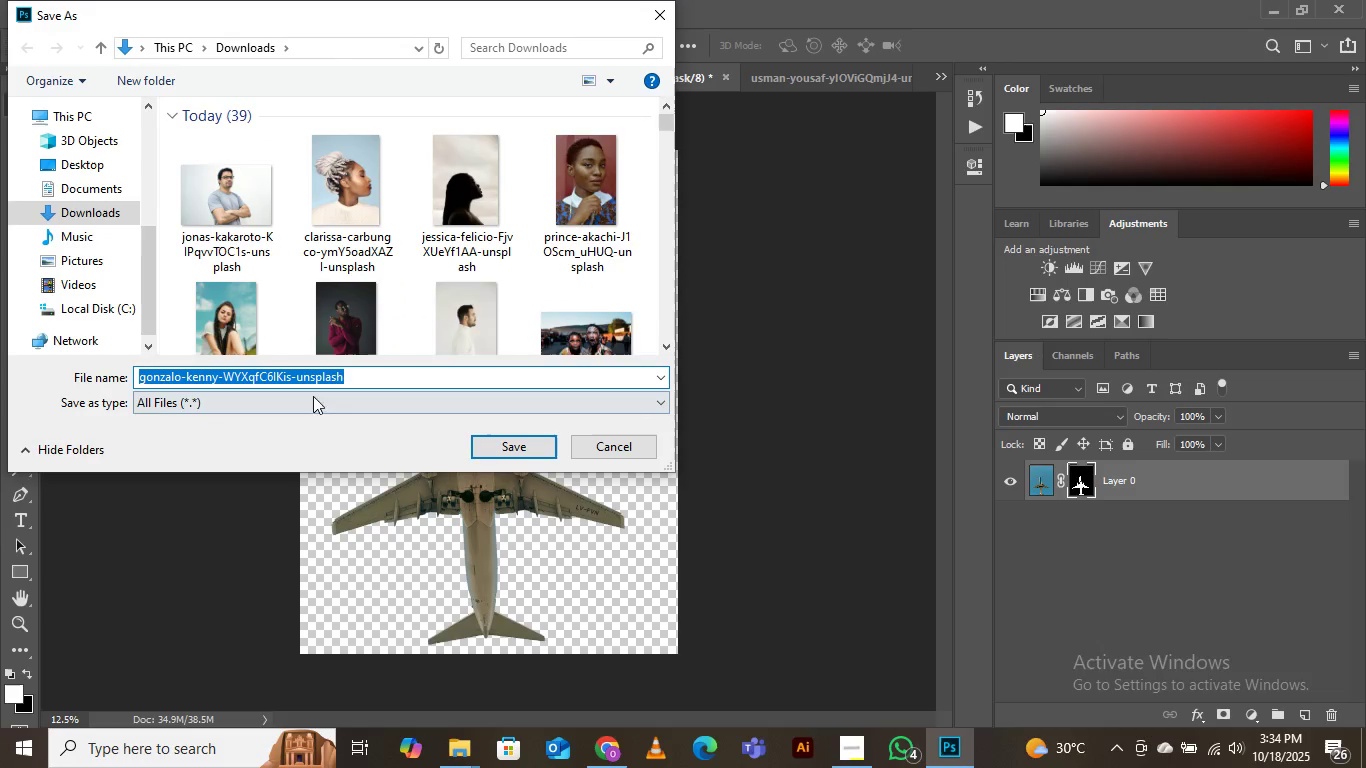 
scroll: coordinate [483, 220], scroll_direction: down, amount: 12.0
 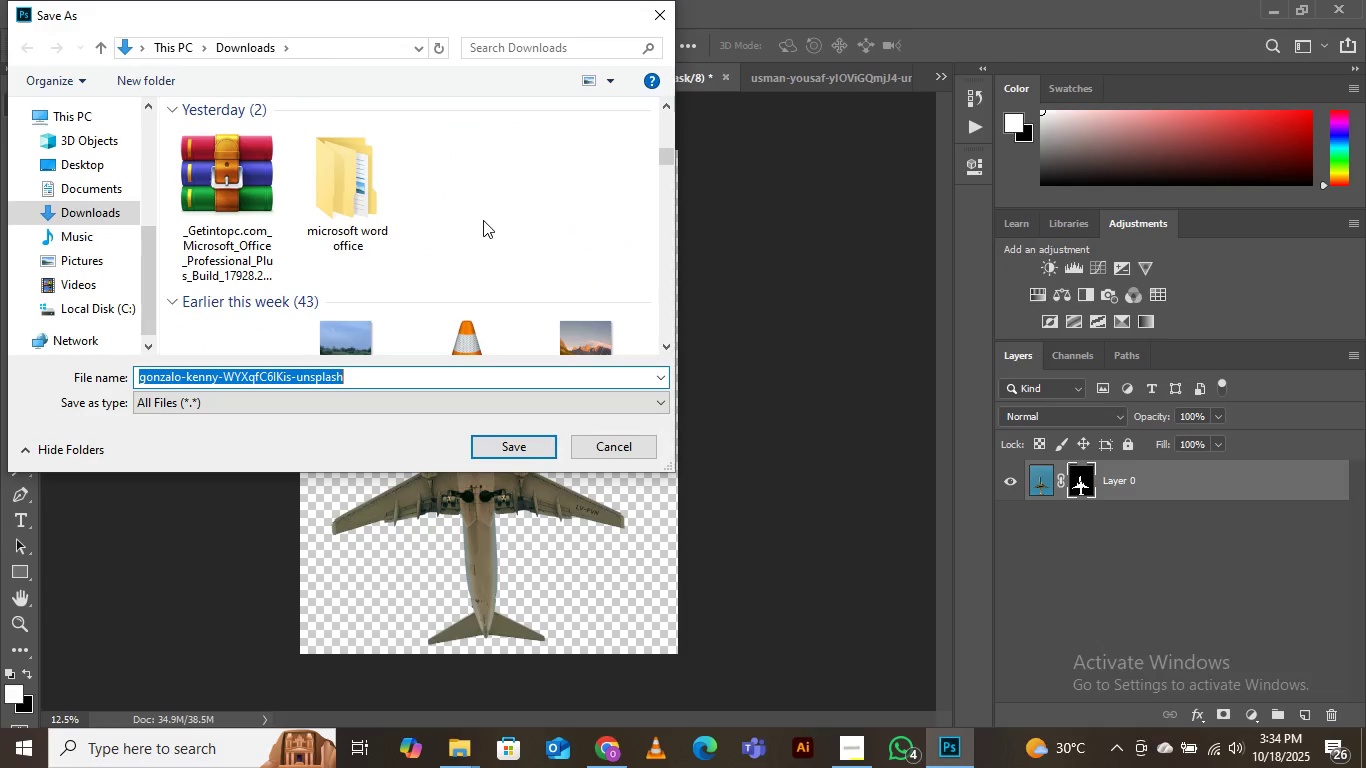 
scroll: coordinate [408, 179], scroll_direction: up, amount: 2.0
 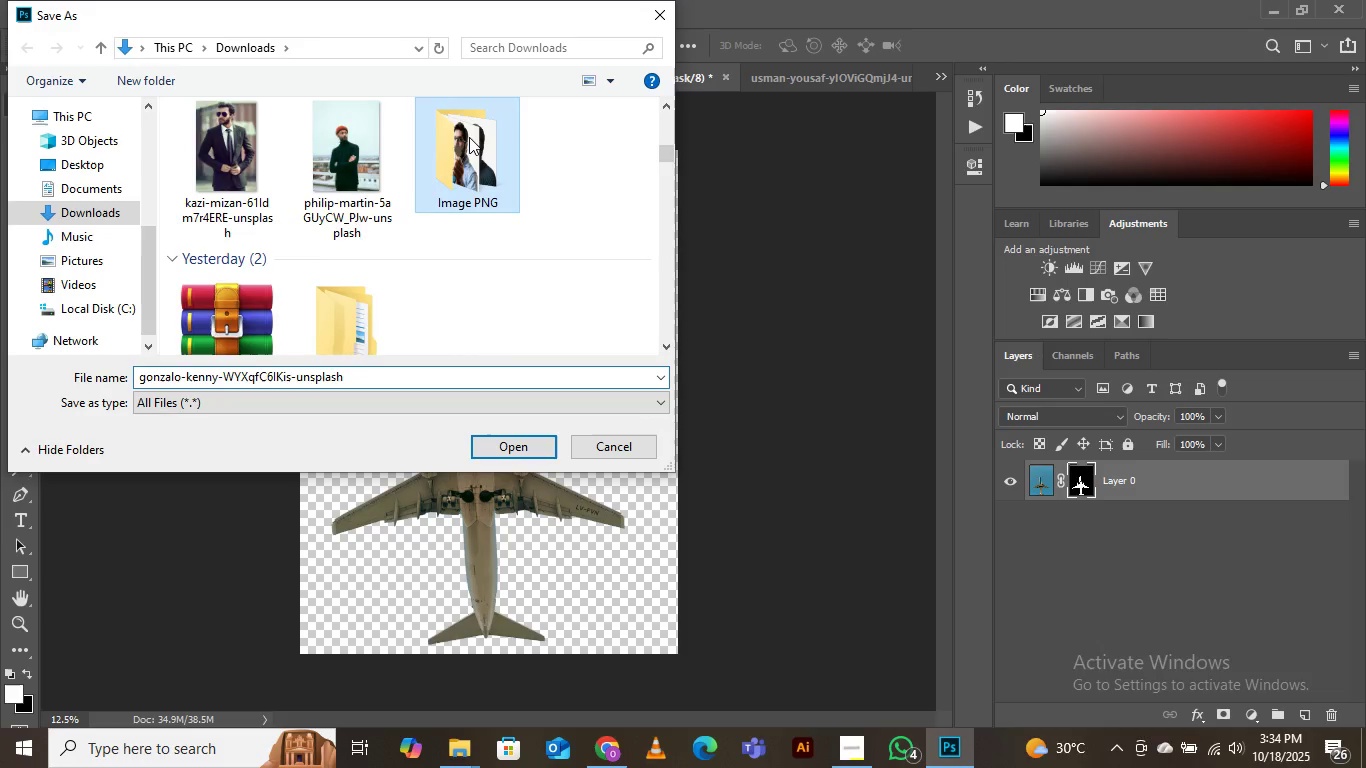 
double_click([469, 137])
 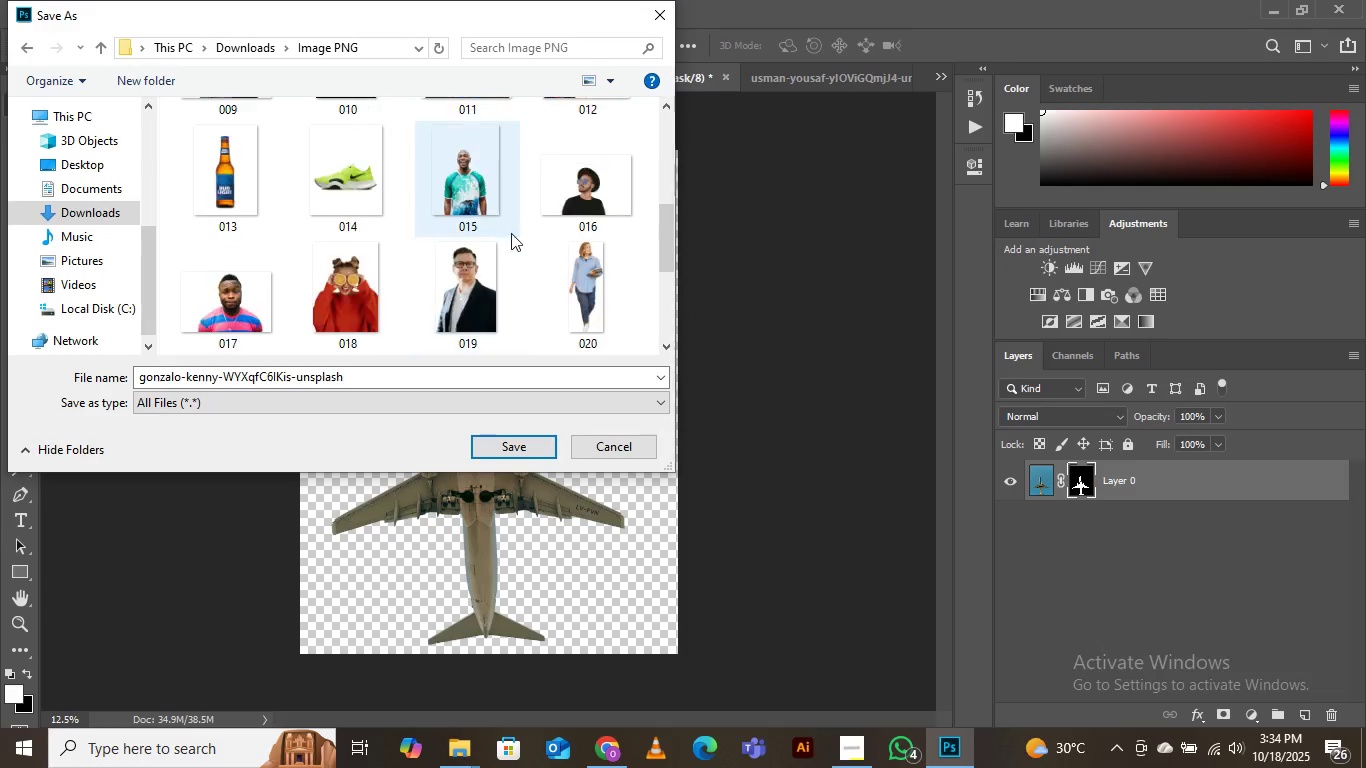 
scroll: coordinate [511, 226], scroll_direction: down, amount: 9.0
 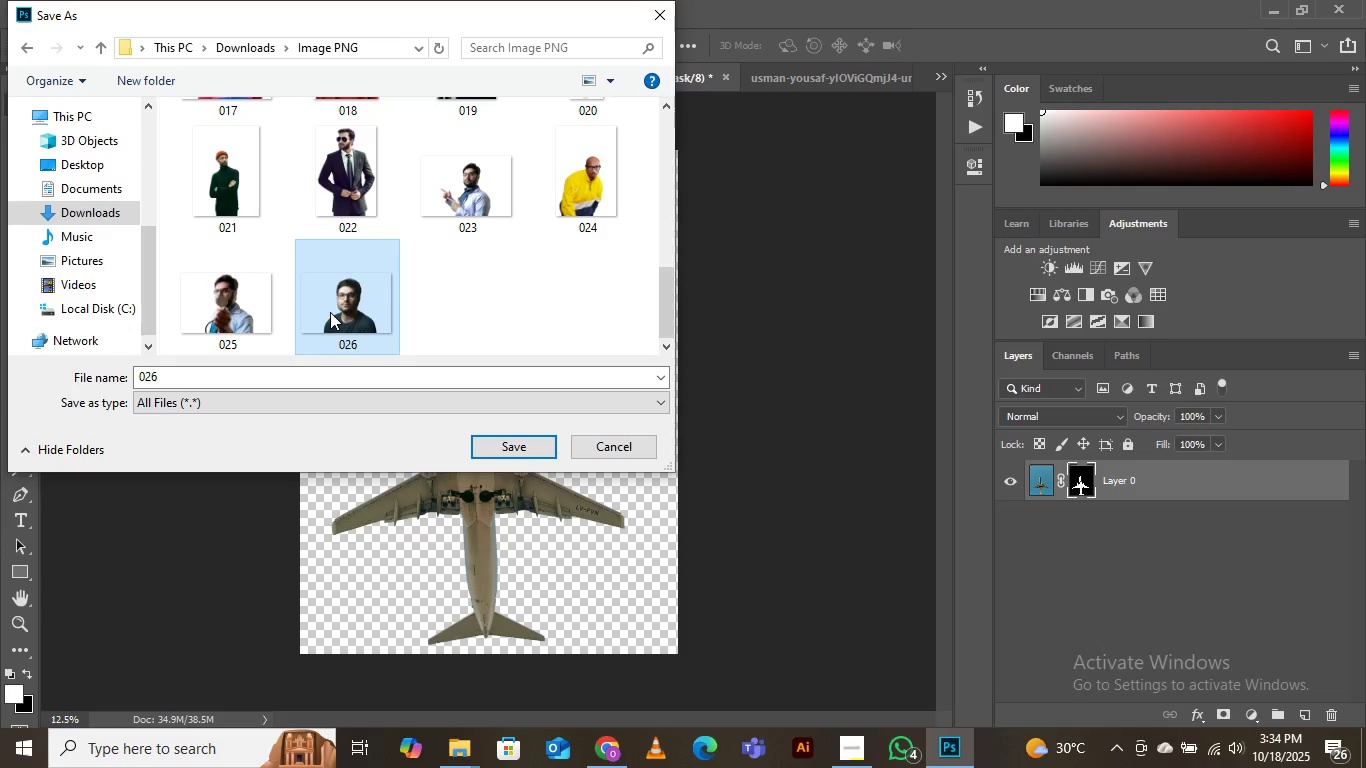 
left_click([330, 312])
 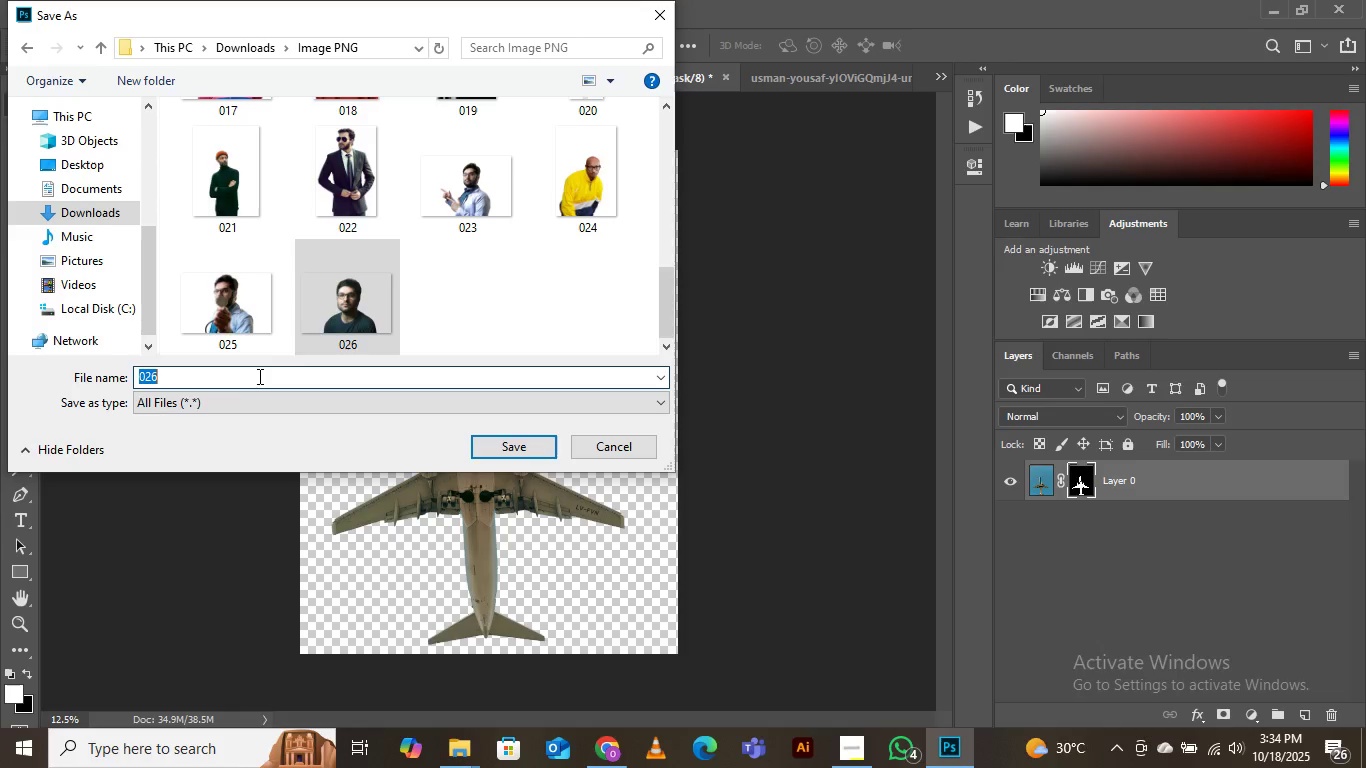 
left_click([258, 376])
 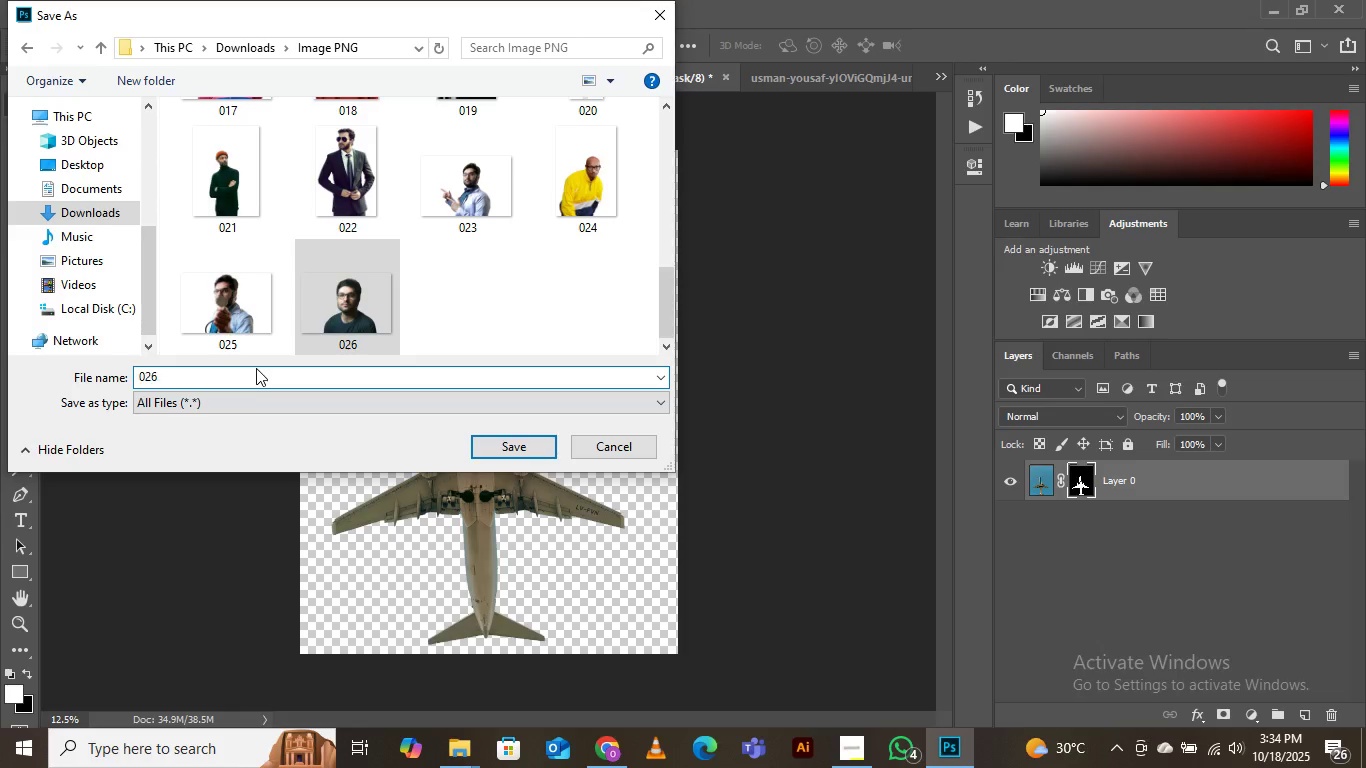 
key(ArrowRight)
 